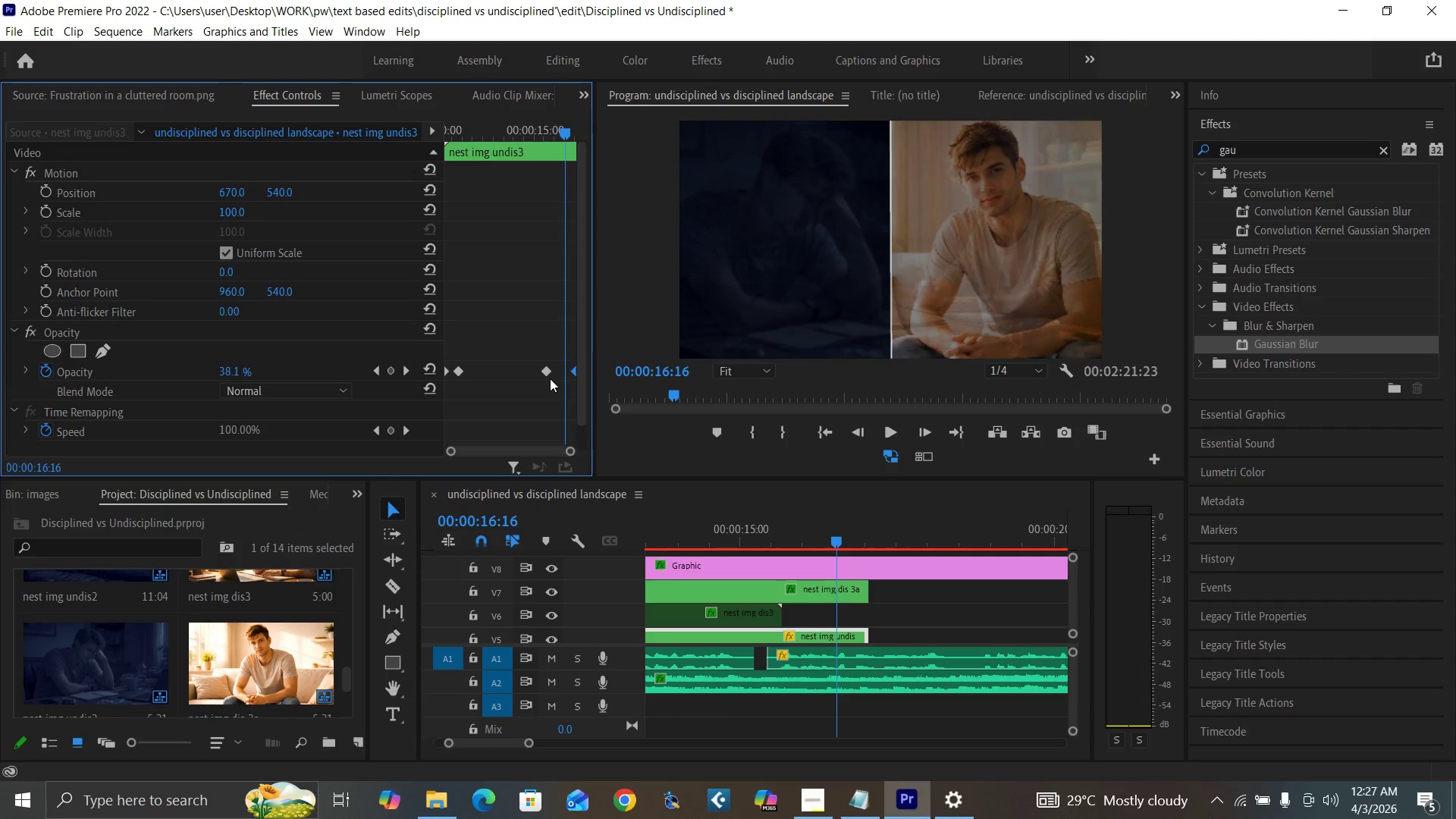 
key(ArrowLeft)
 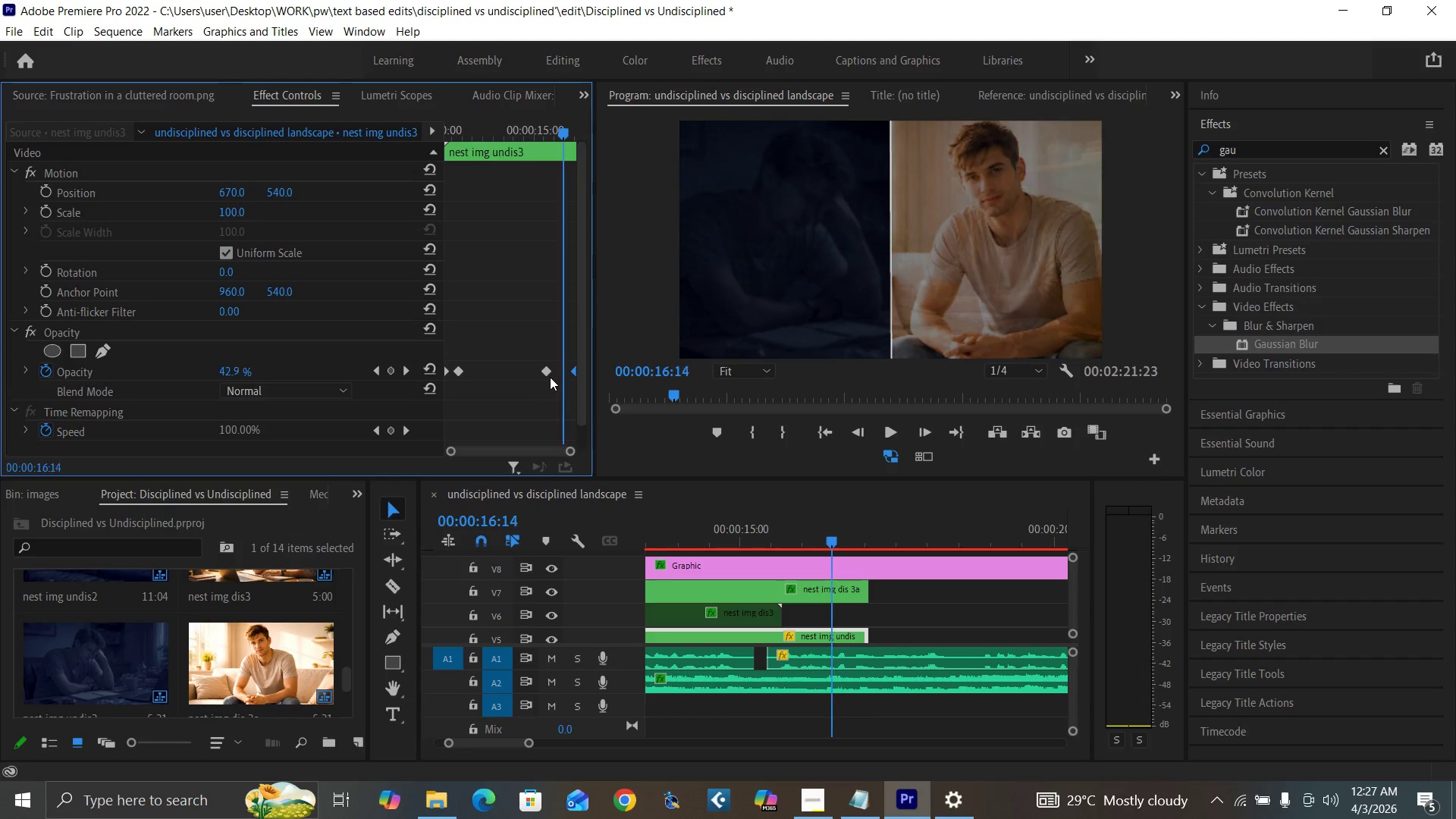 
key(ArrowLeft)
 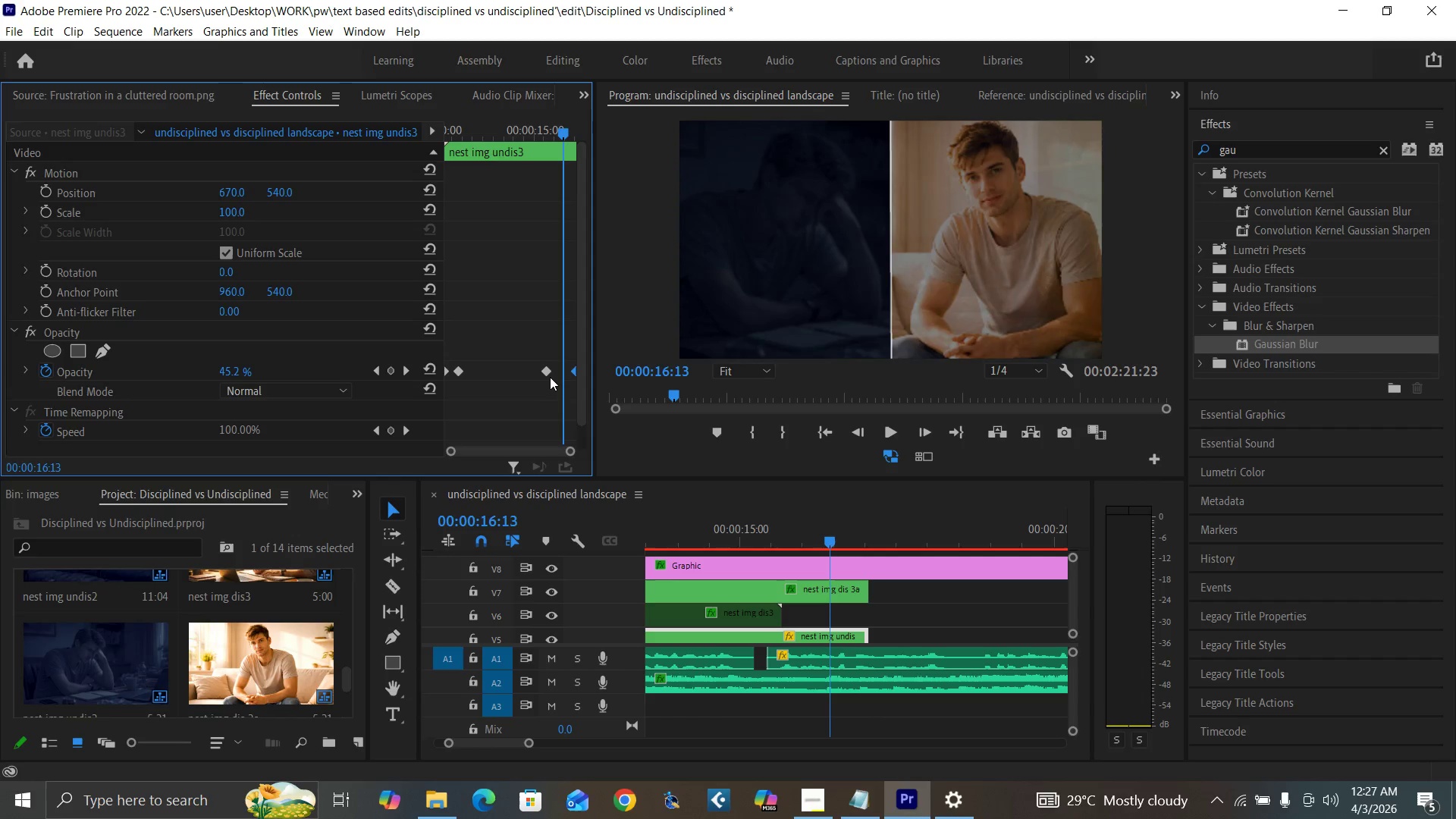 
key(ArrowLeft)
 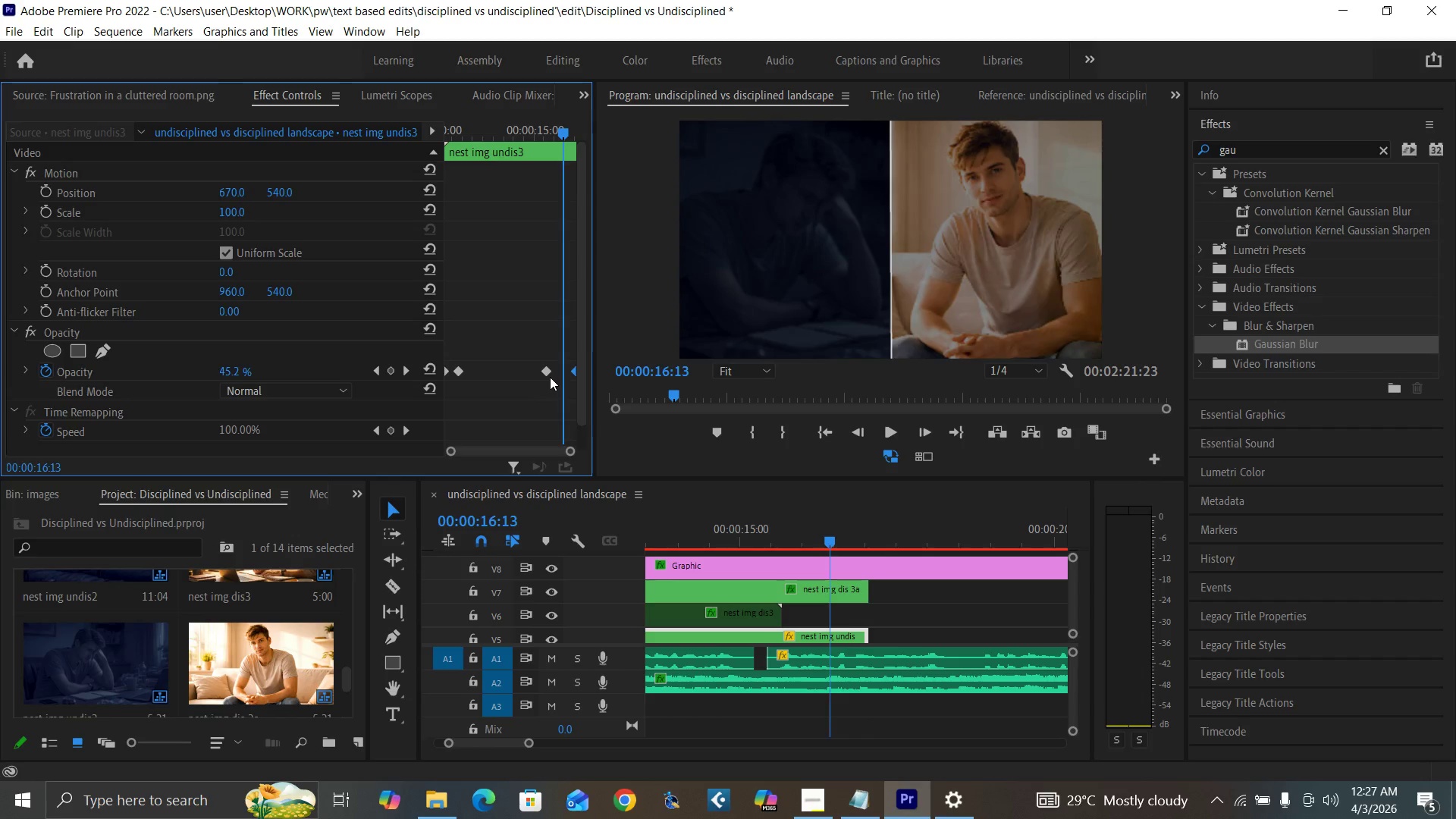 
key(ArrowLeft)
 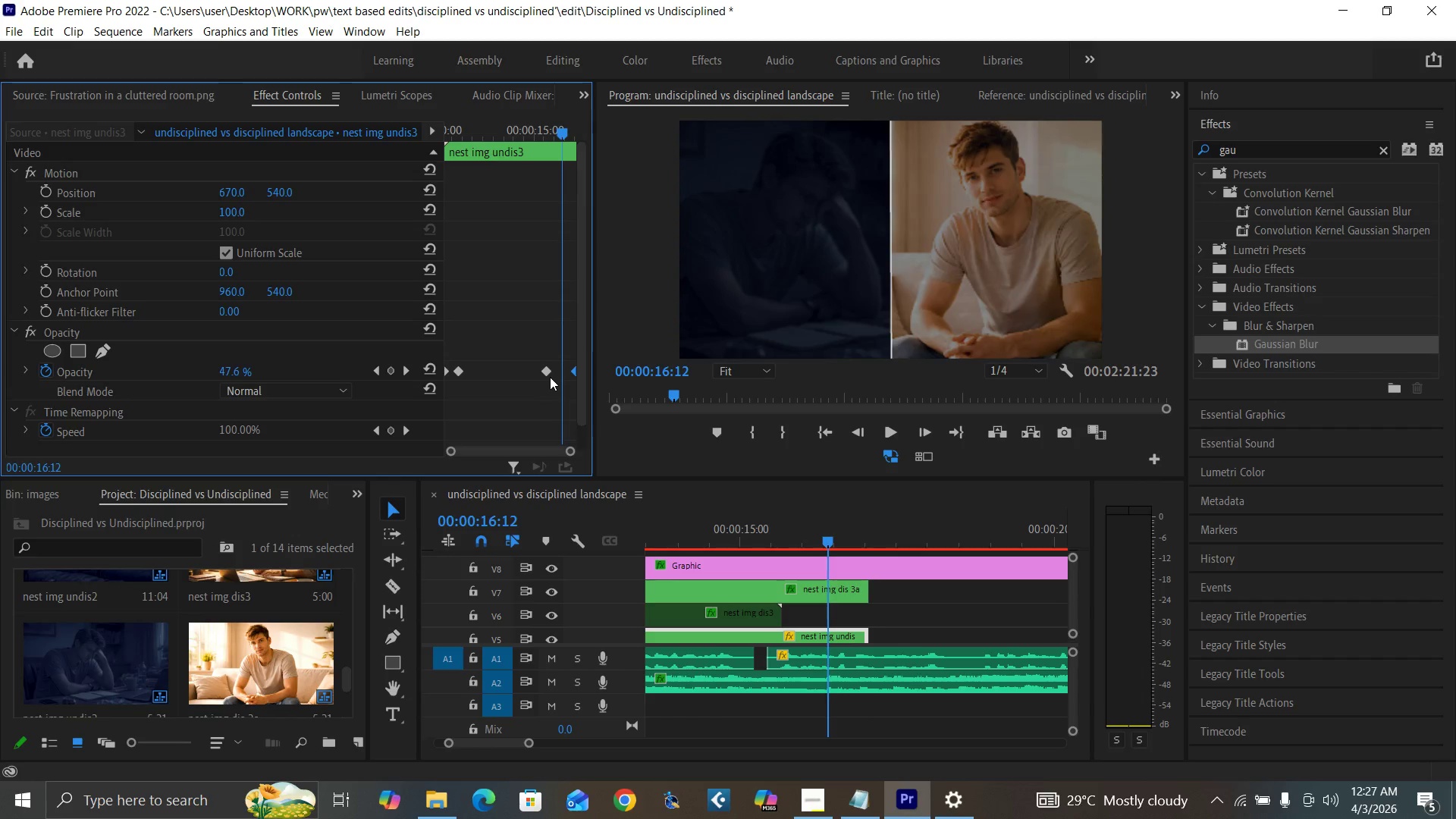 
key(ArrowLeft)
 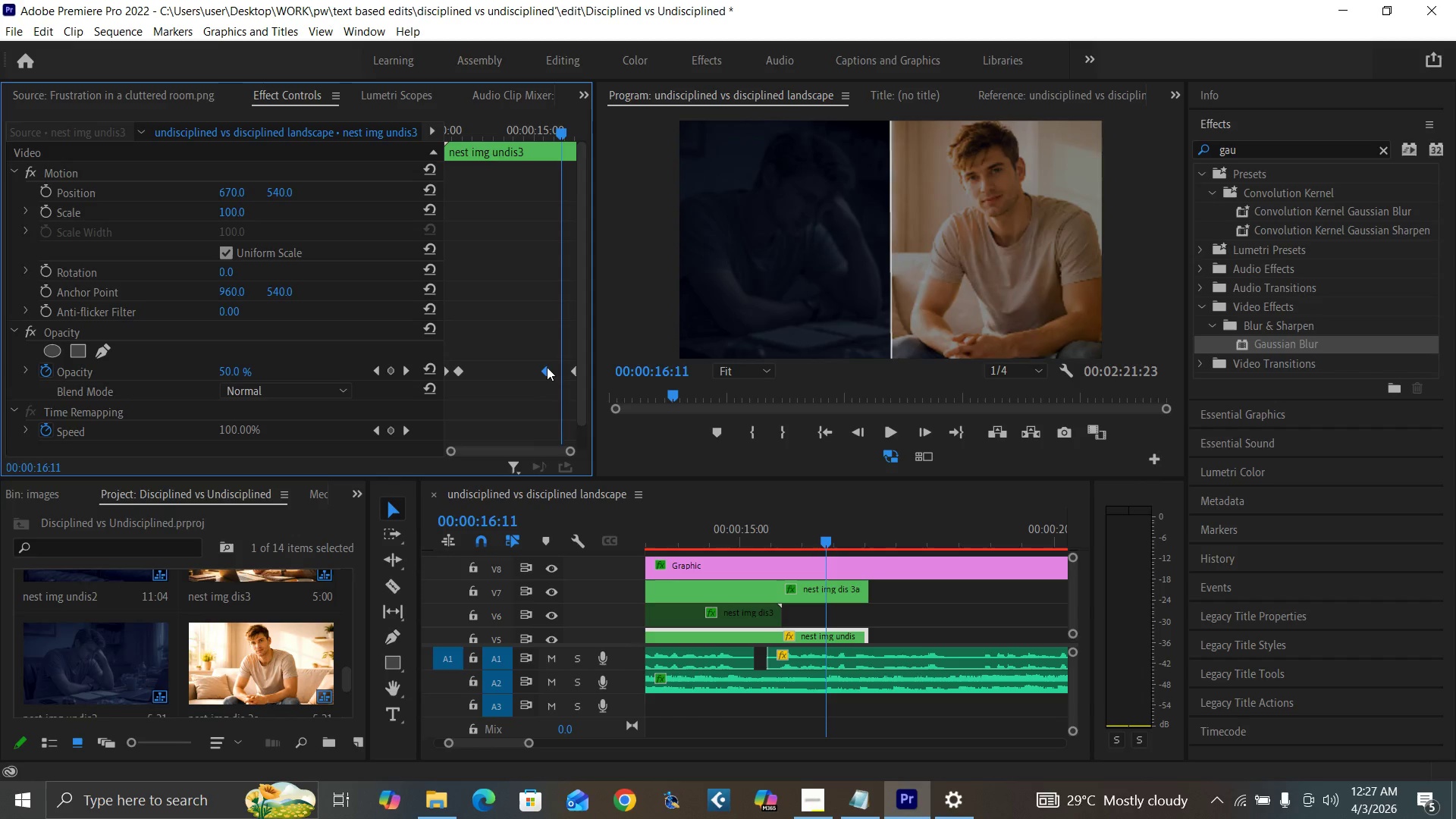 
left_click_drag(start_coordinate=[547, 367], to_coordinate=[558, 372])
 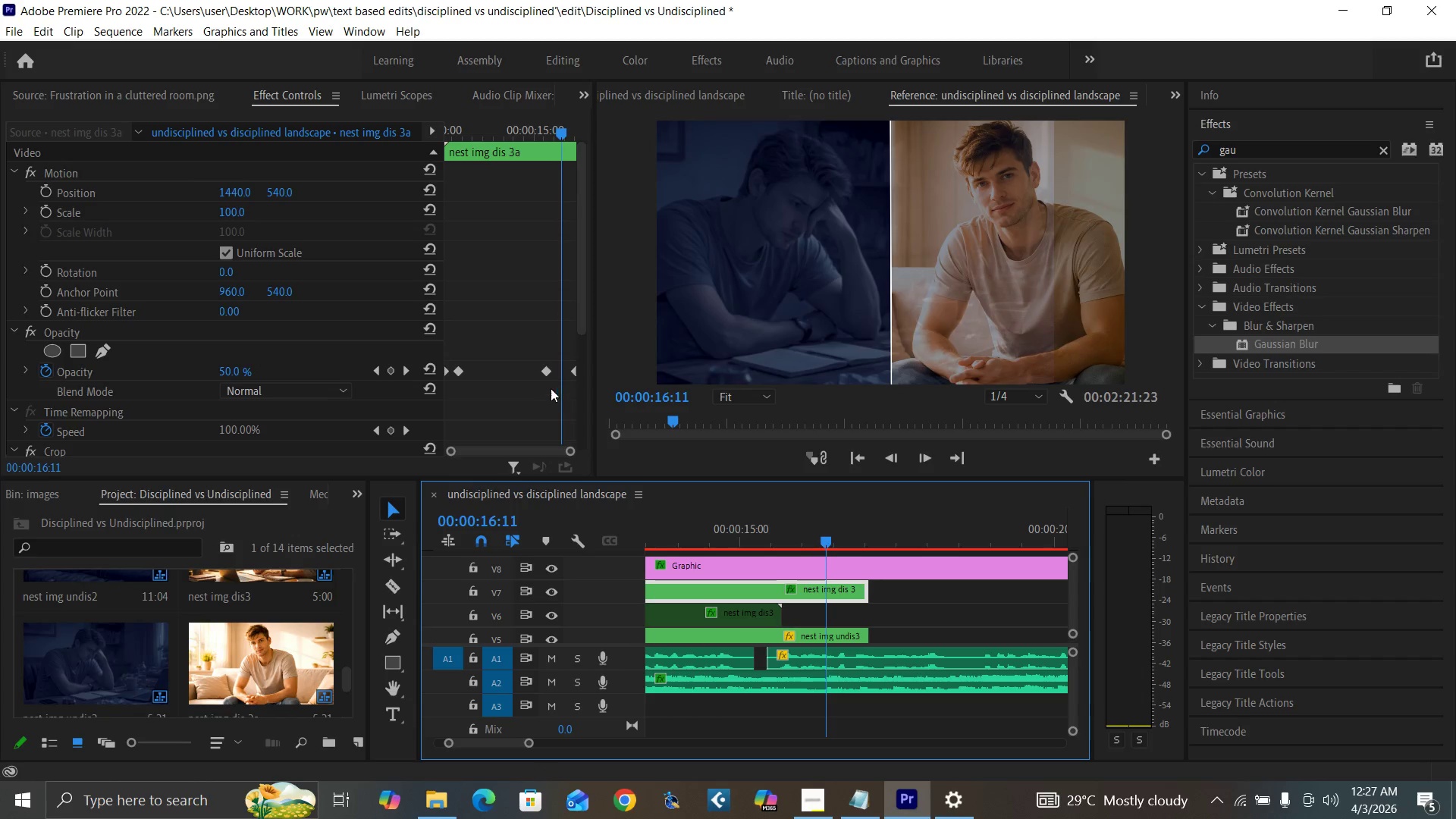 
left_click_drag(start_coordinate=[550, 371], to_coordinate=[559, 373])
 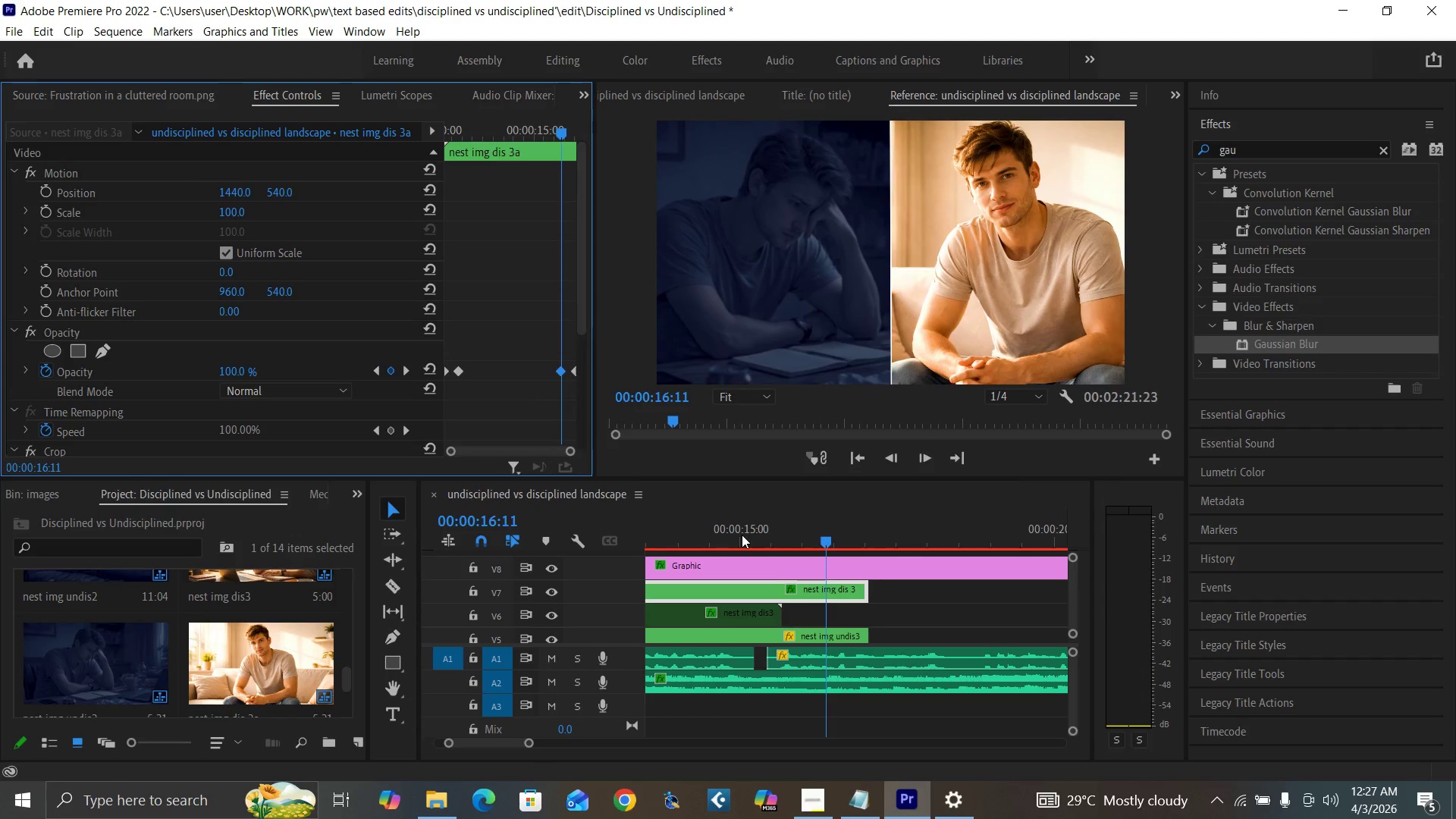 
left_click([737, 532])
 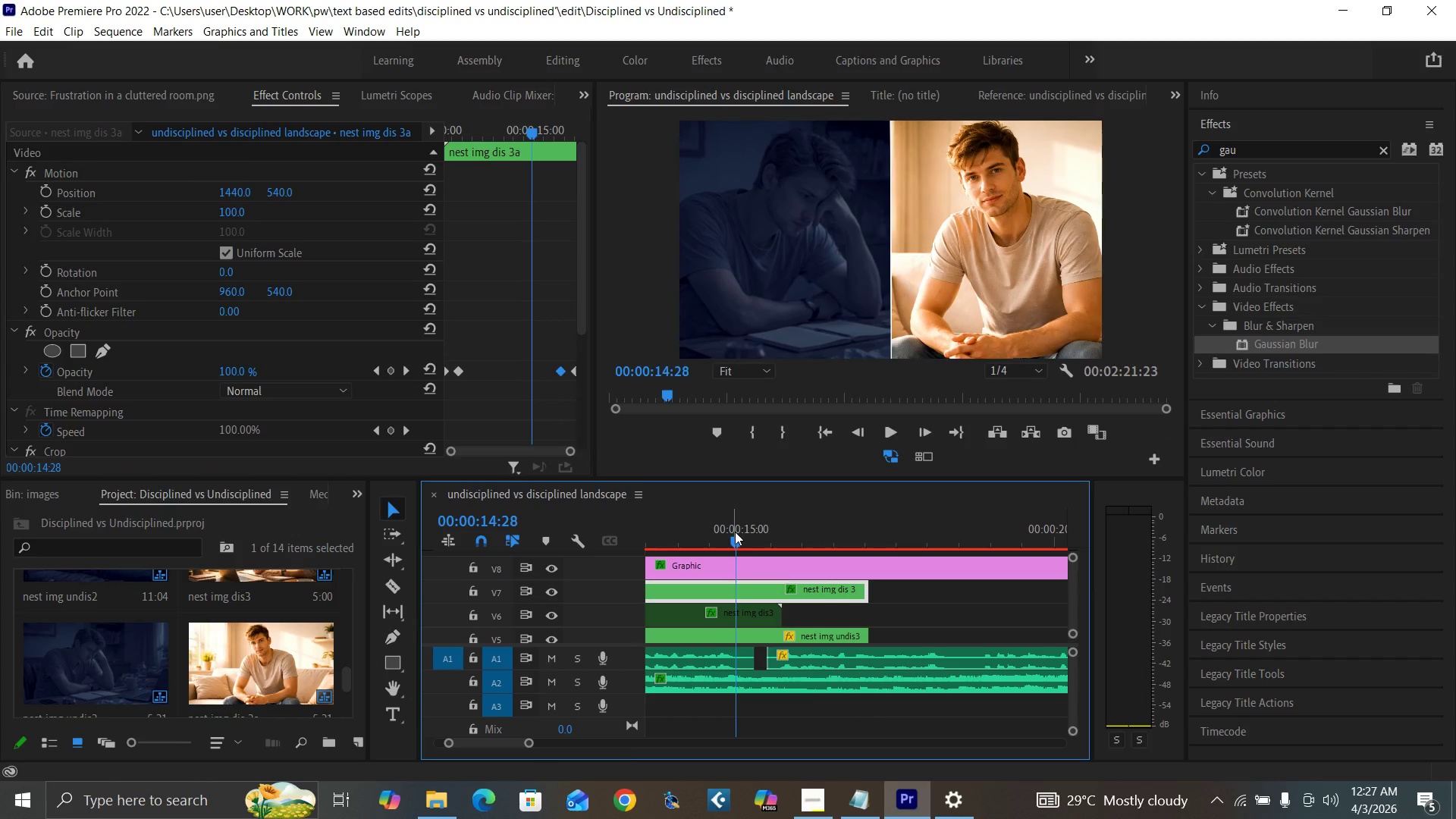 
key(Space)
 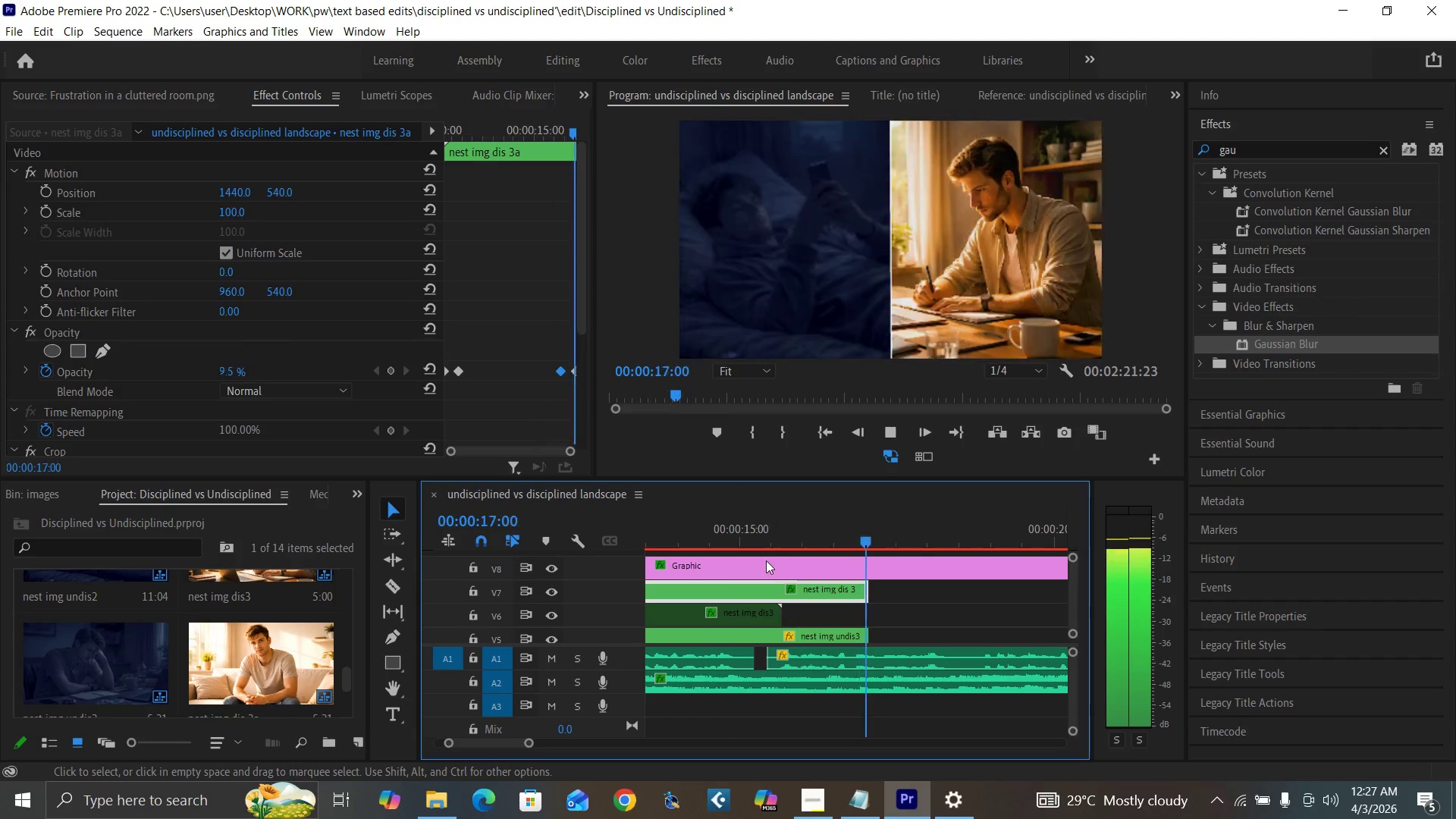 
key(Space)
 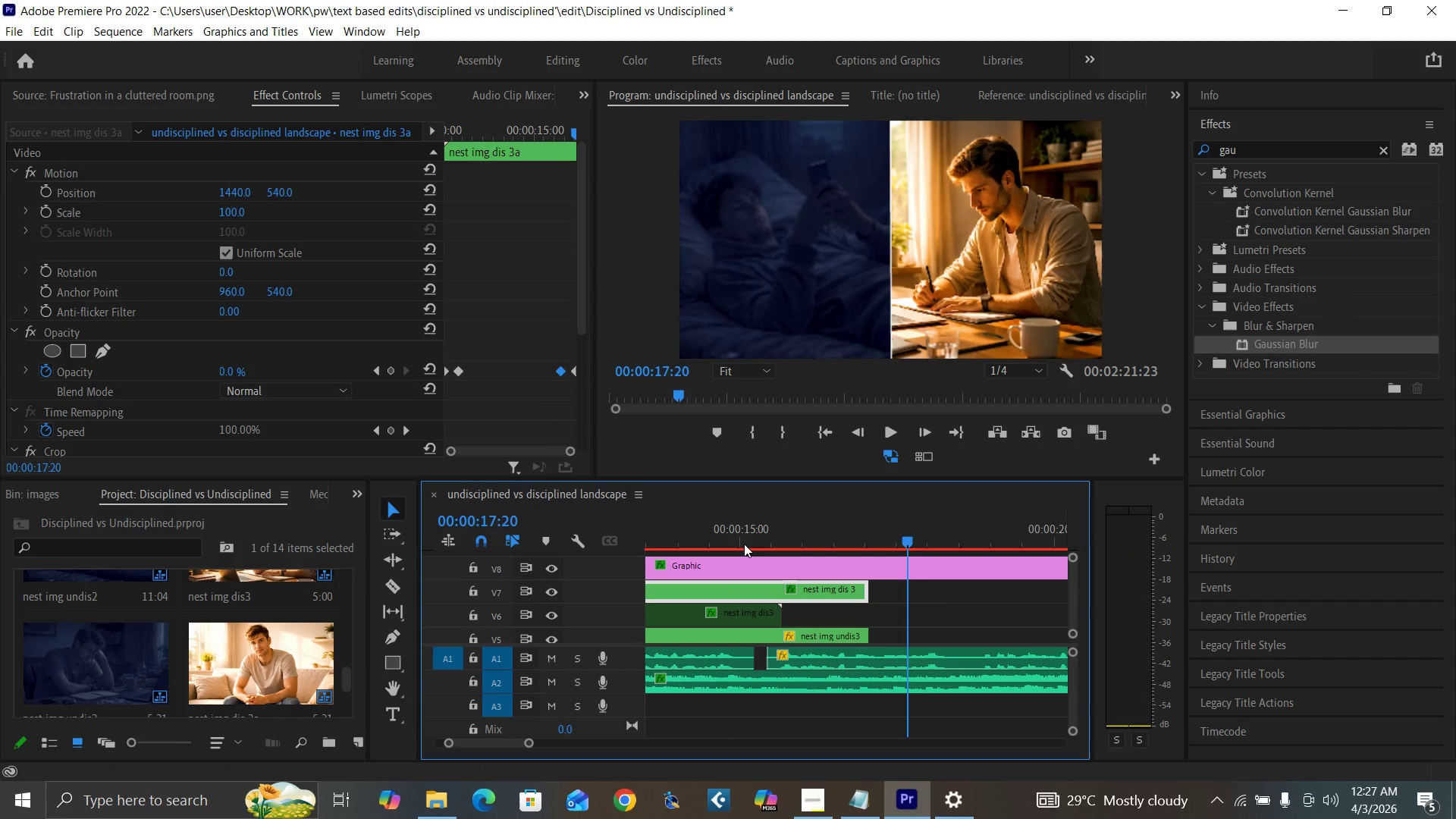 
left_click([743, 543])
 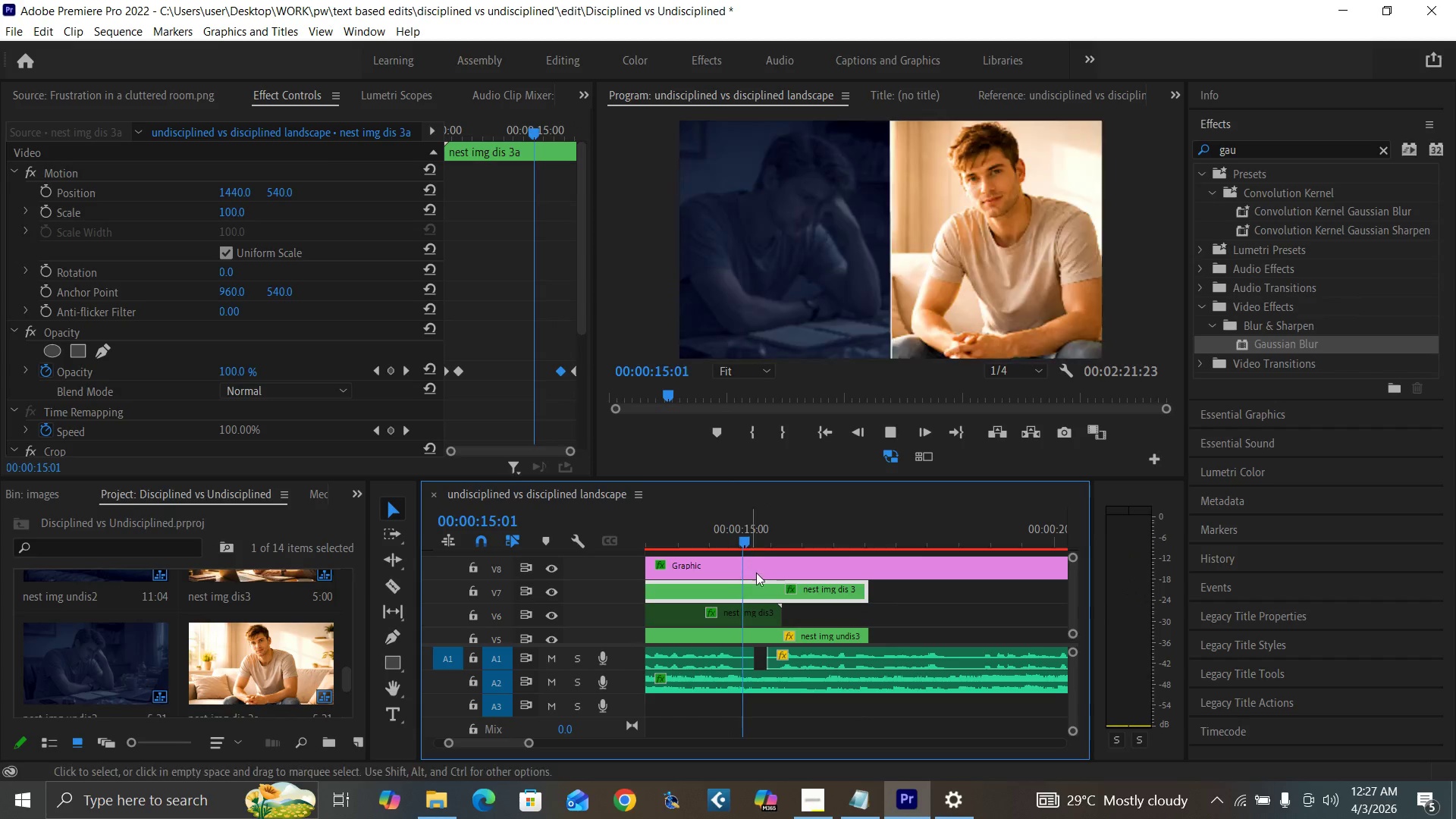 
key(Space)
 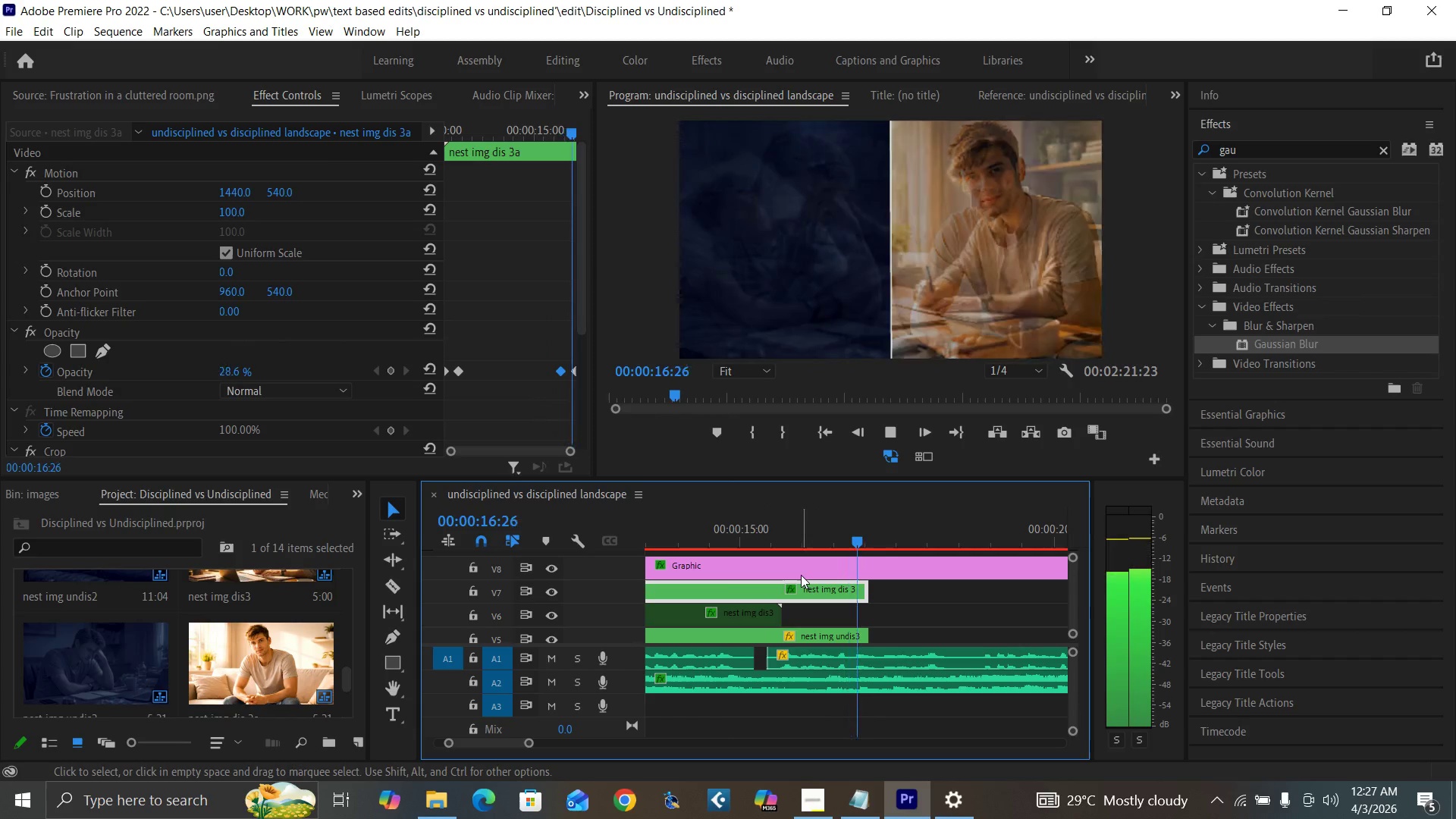 
key(Space)
 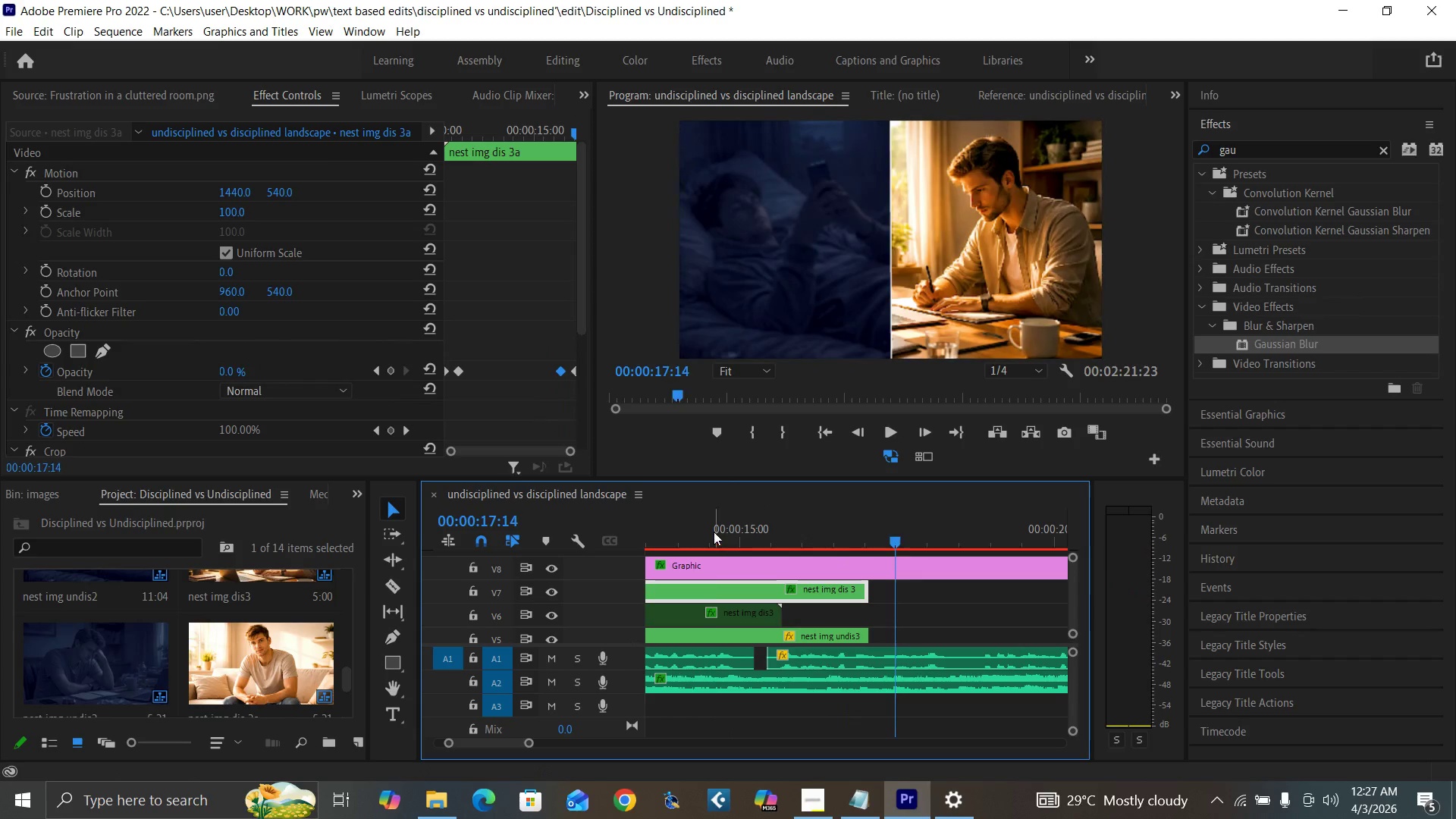 
left_click([714, 531])
 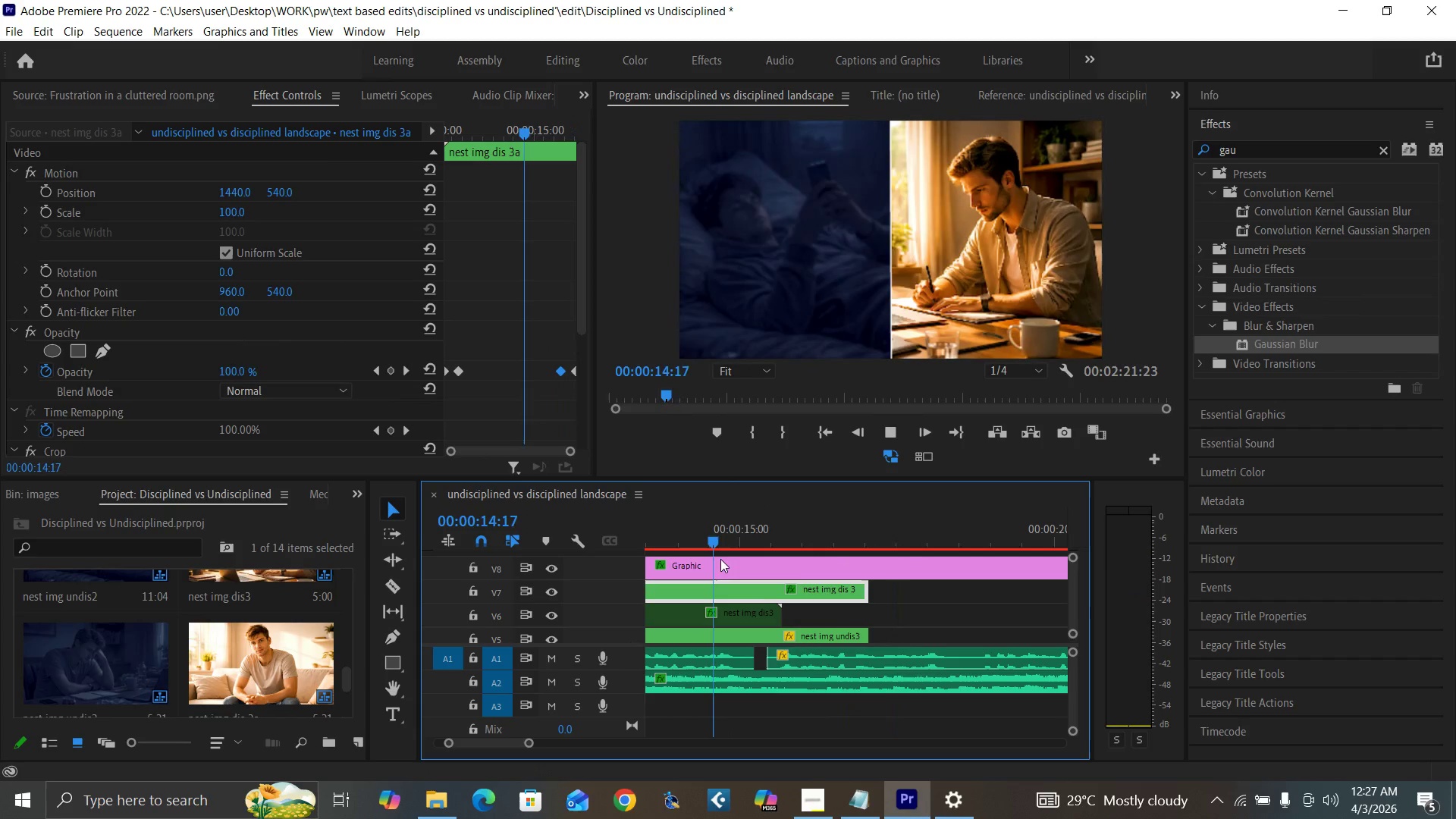 
key(Space)
 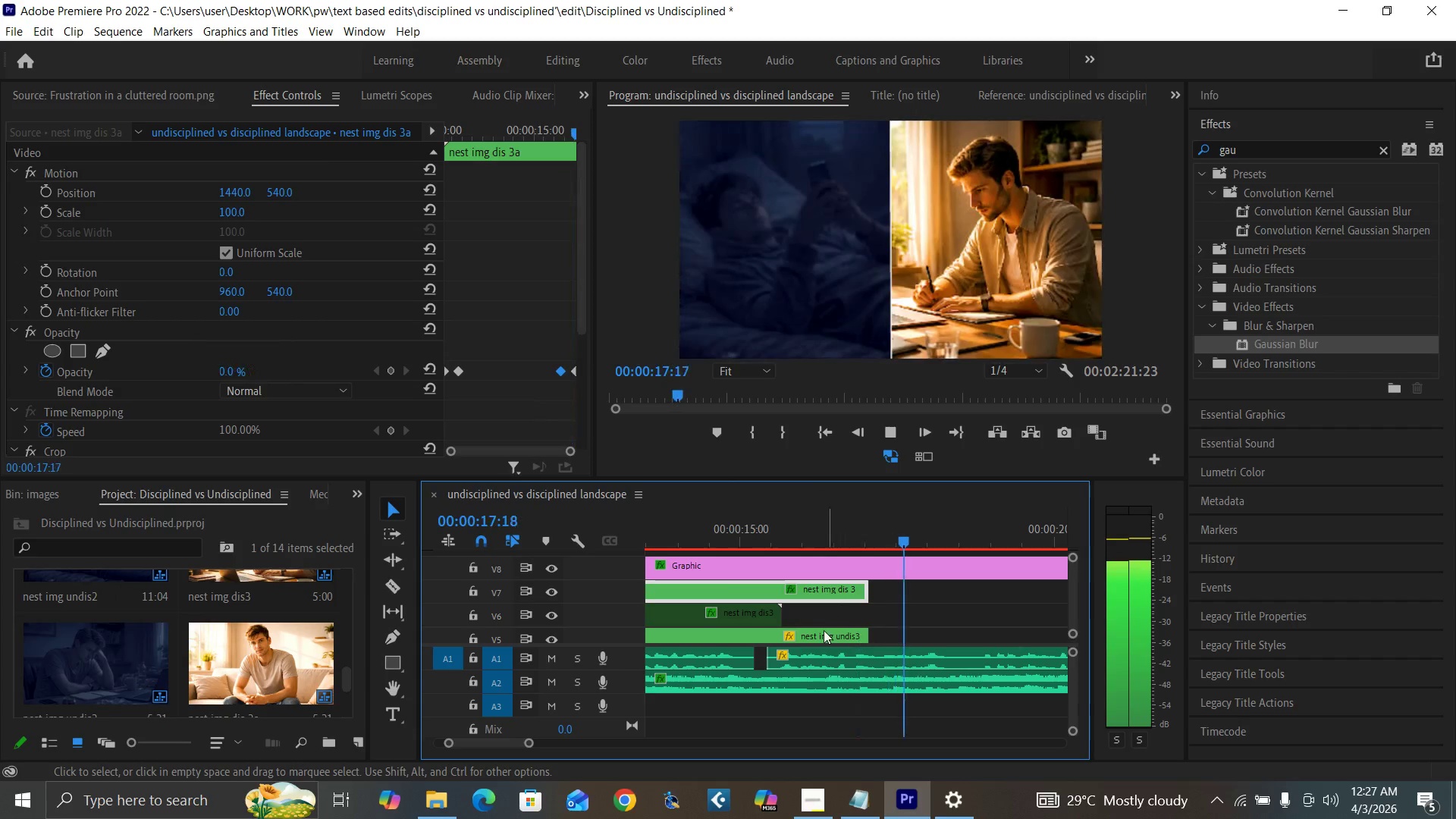 
wait(5.08)
 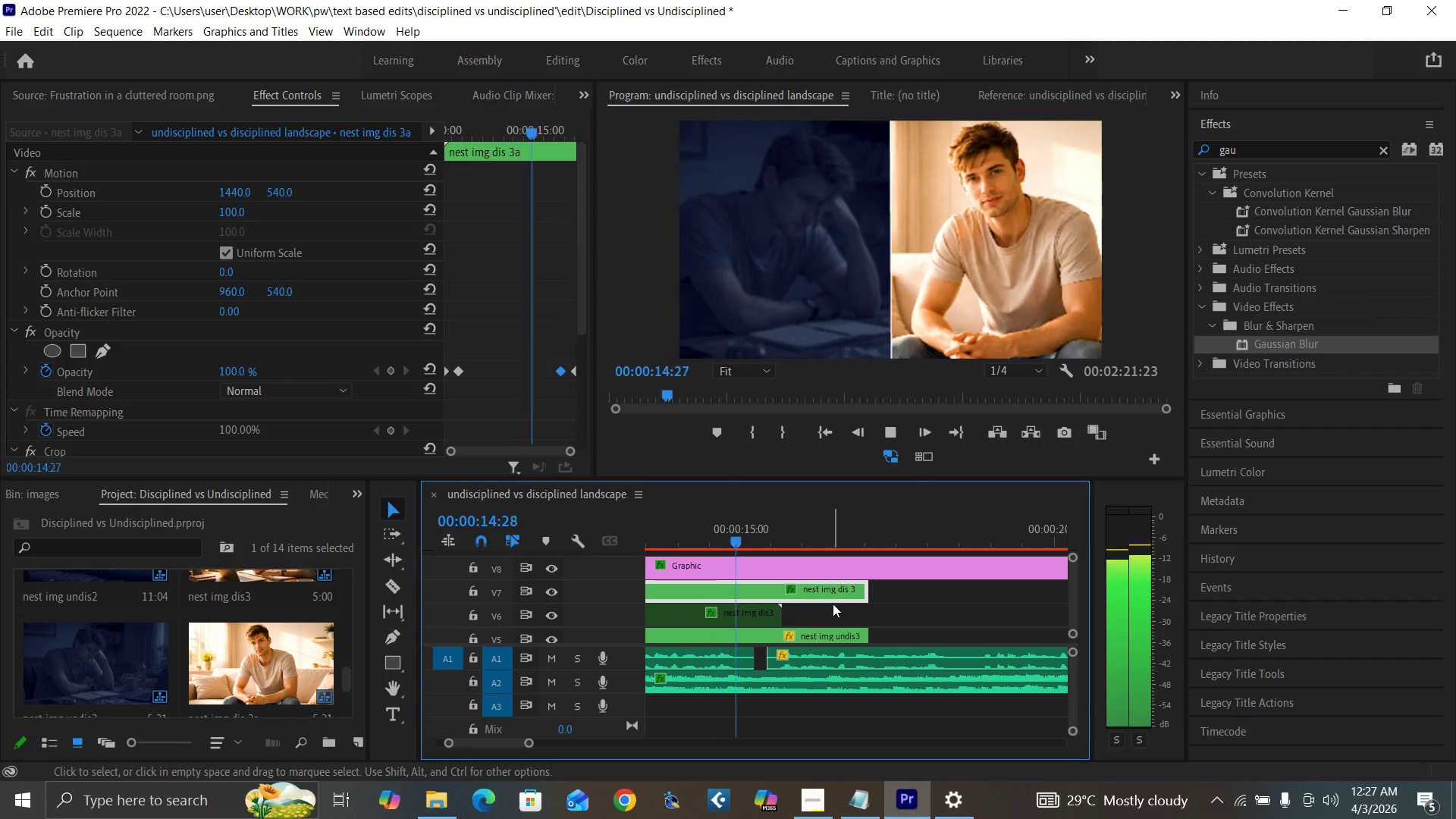 
left_click_drag(start_coordinate=[530, 743], to_coordinate=[574, 759])
 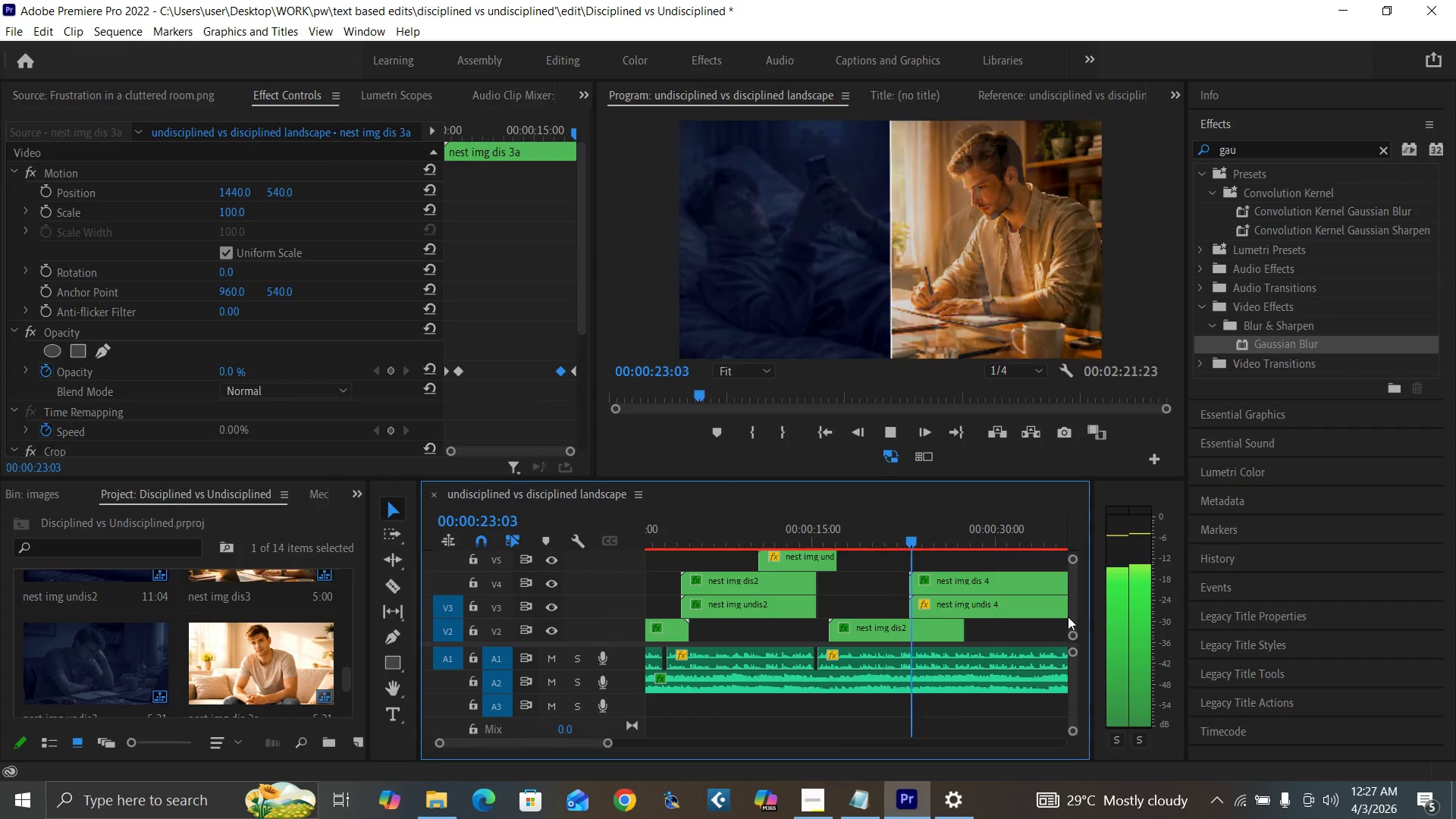 
wait(8.41)
 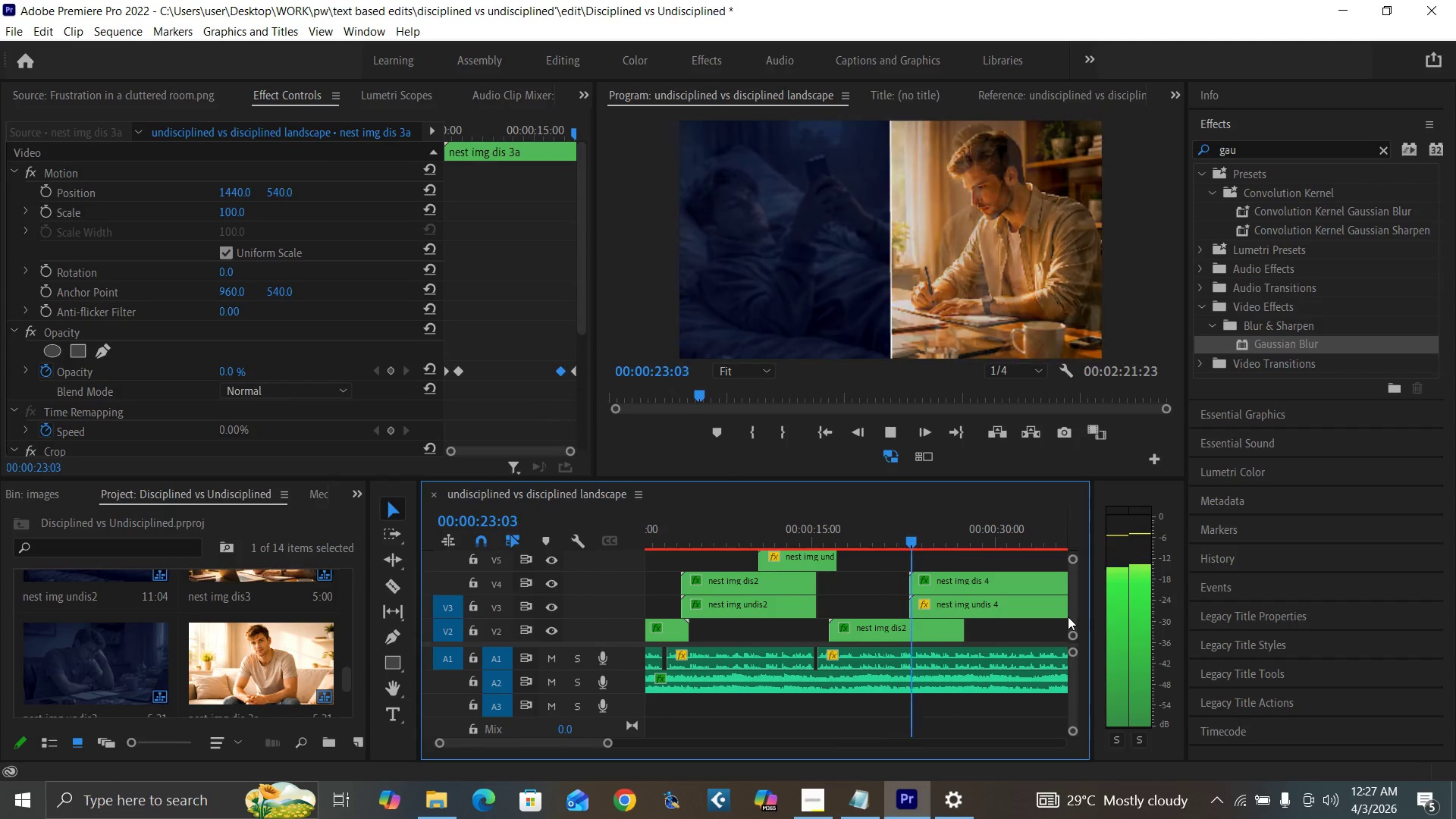 
left_click([752, 538])
 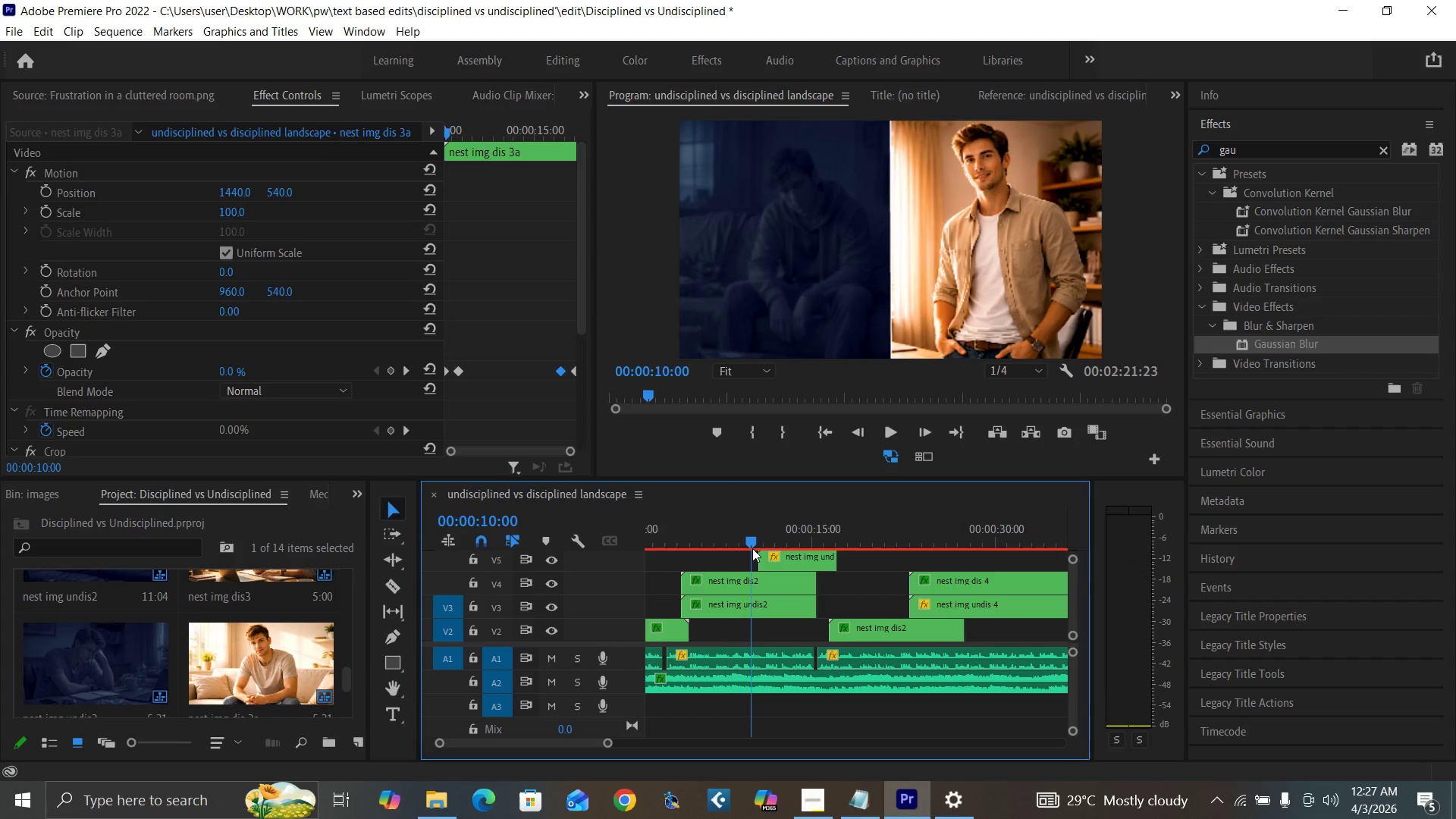 
key(Space)
 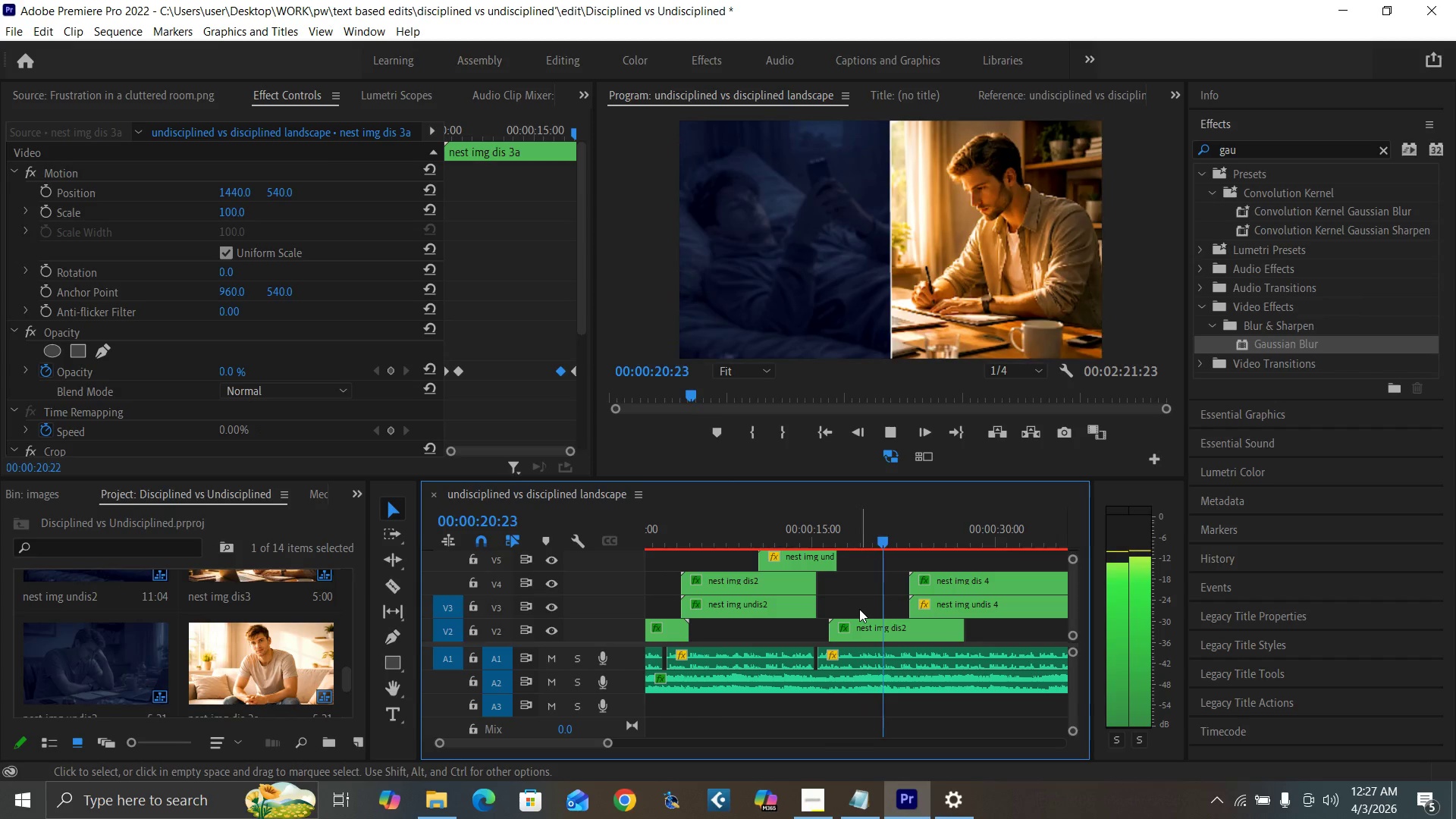 
wait(17.19)
 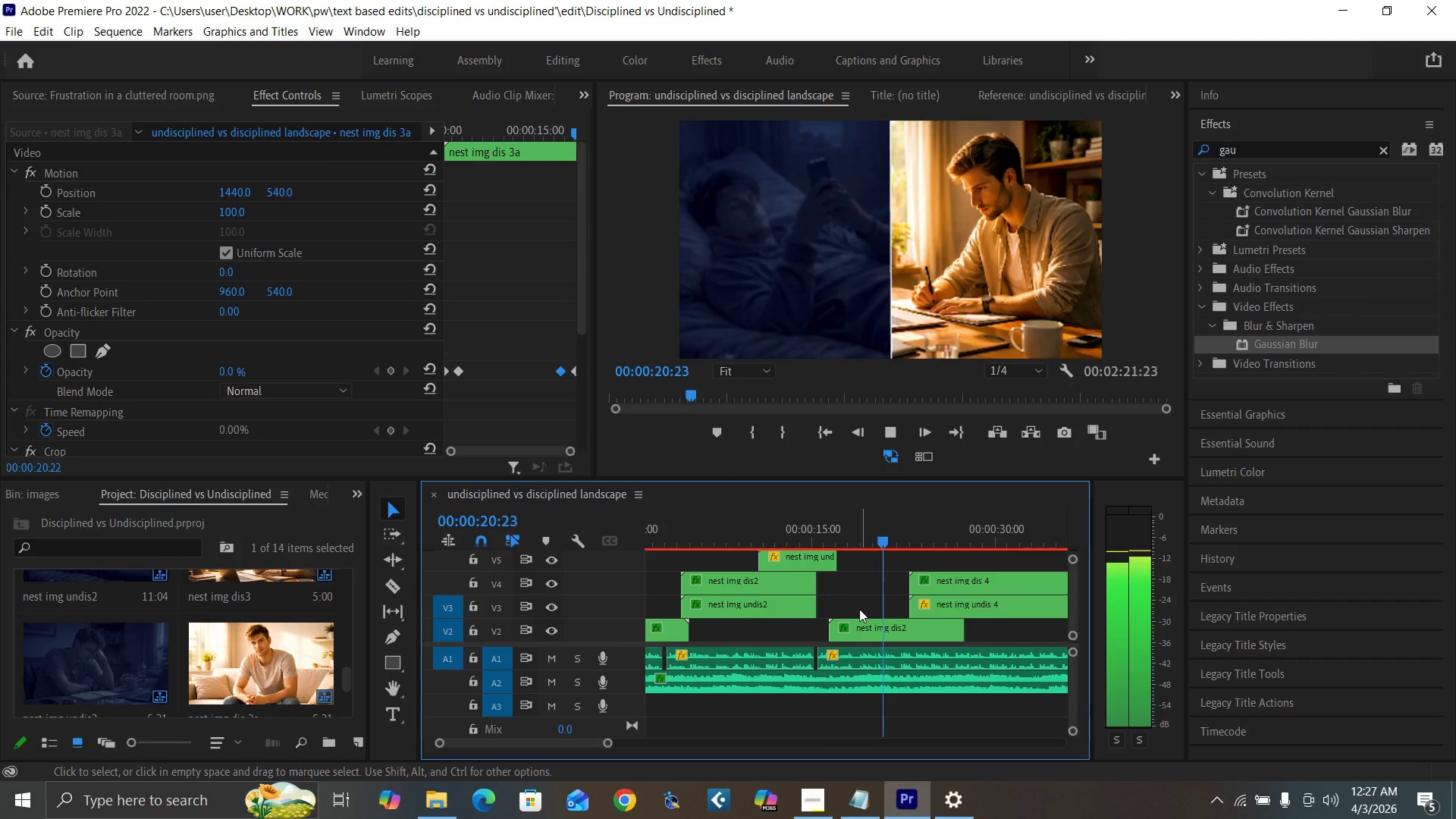 
left_click_drag(start_coordinate=[610, 743], to_coordinate=[639, 752])
 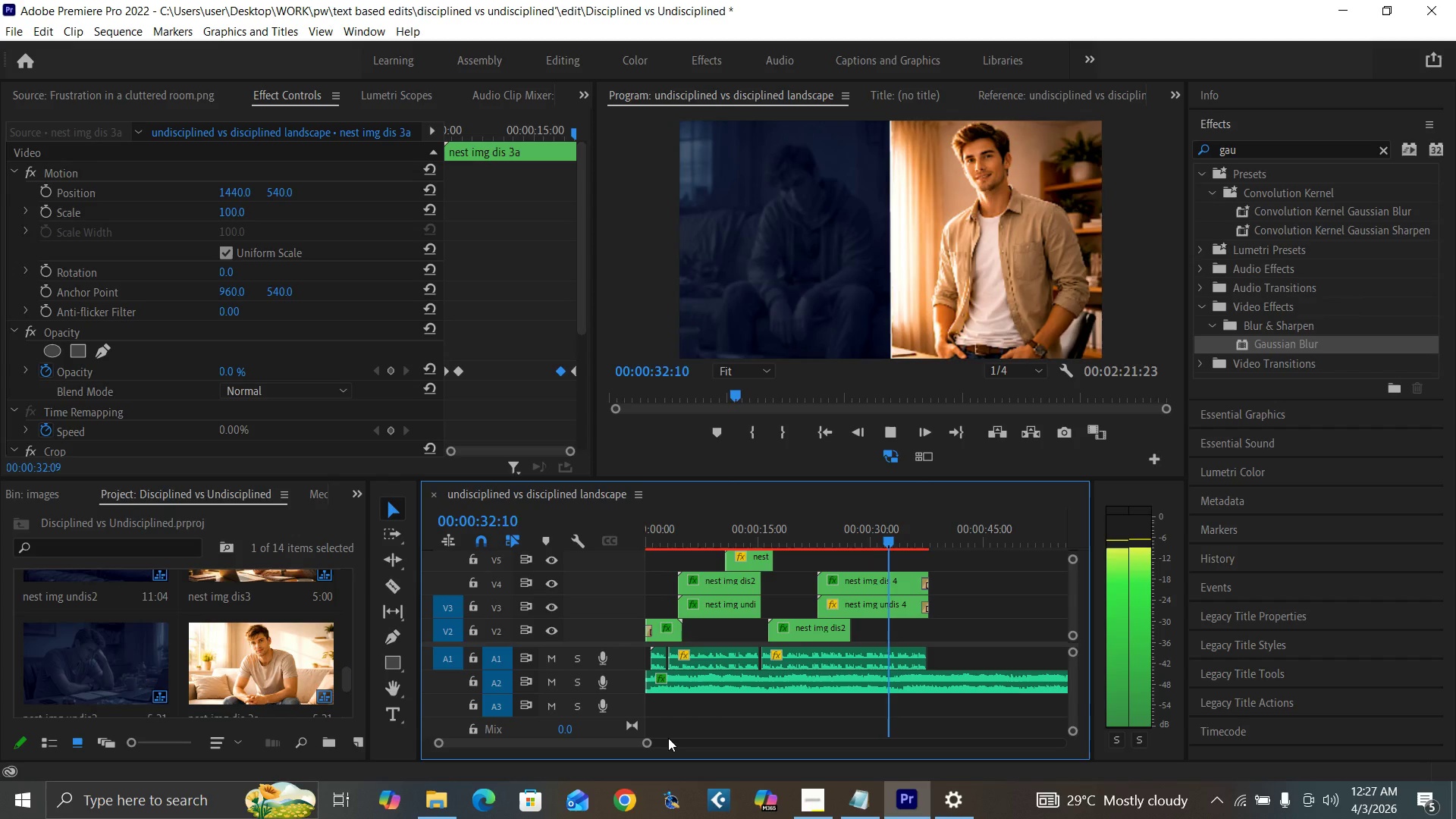 
wait(6.47)
 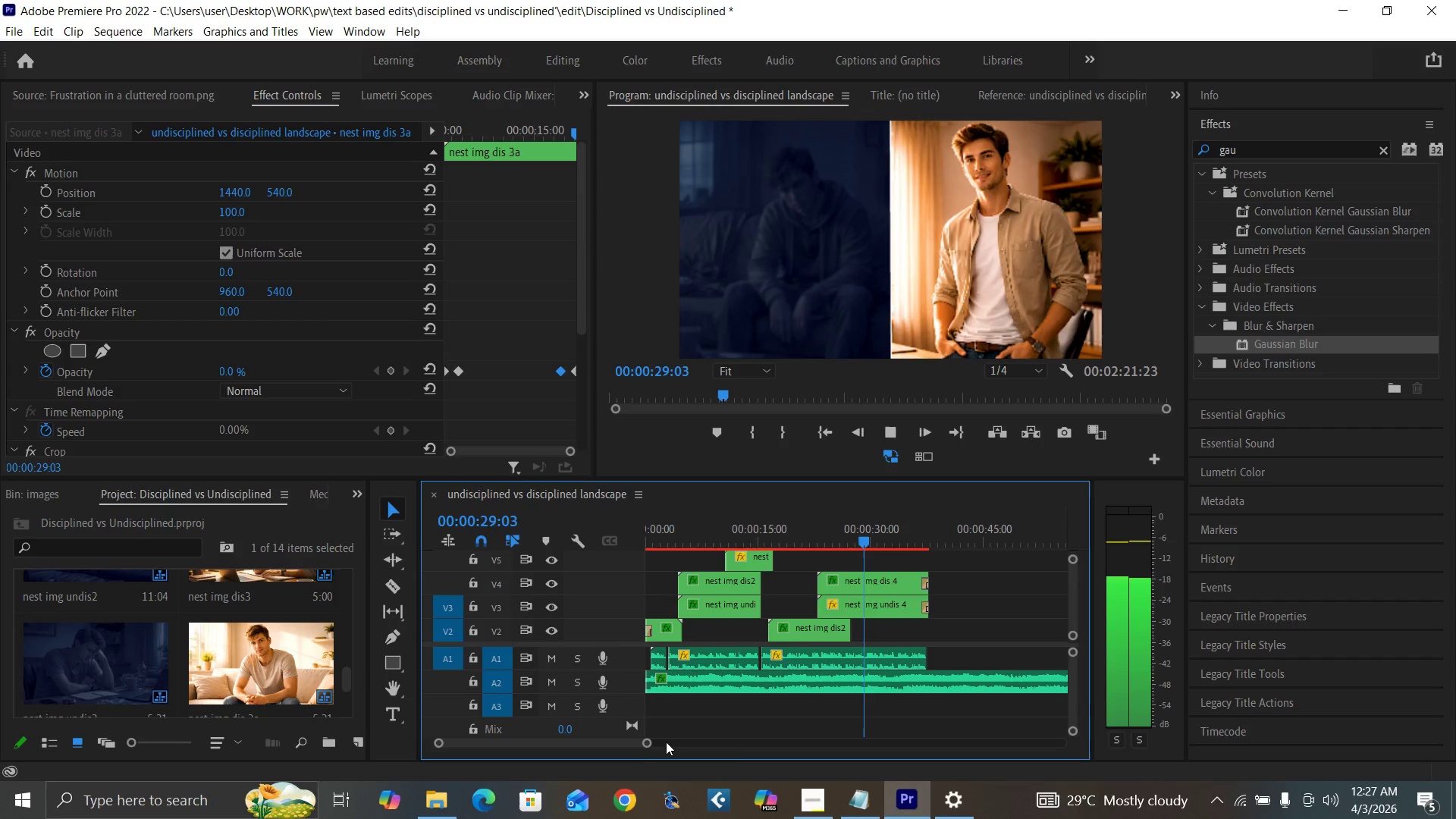 
key(Space)
 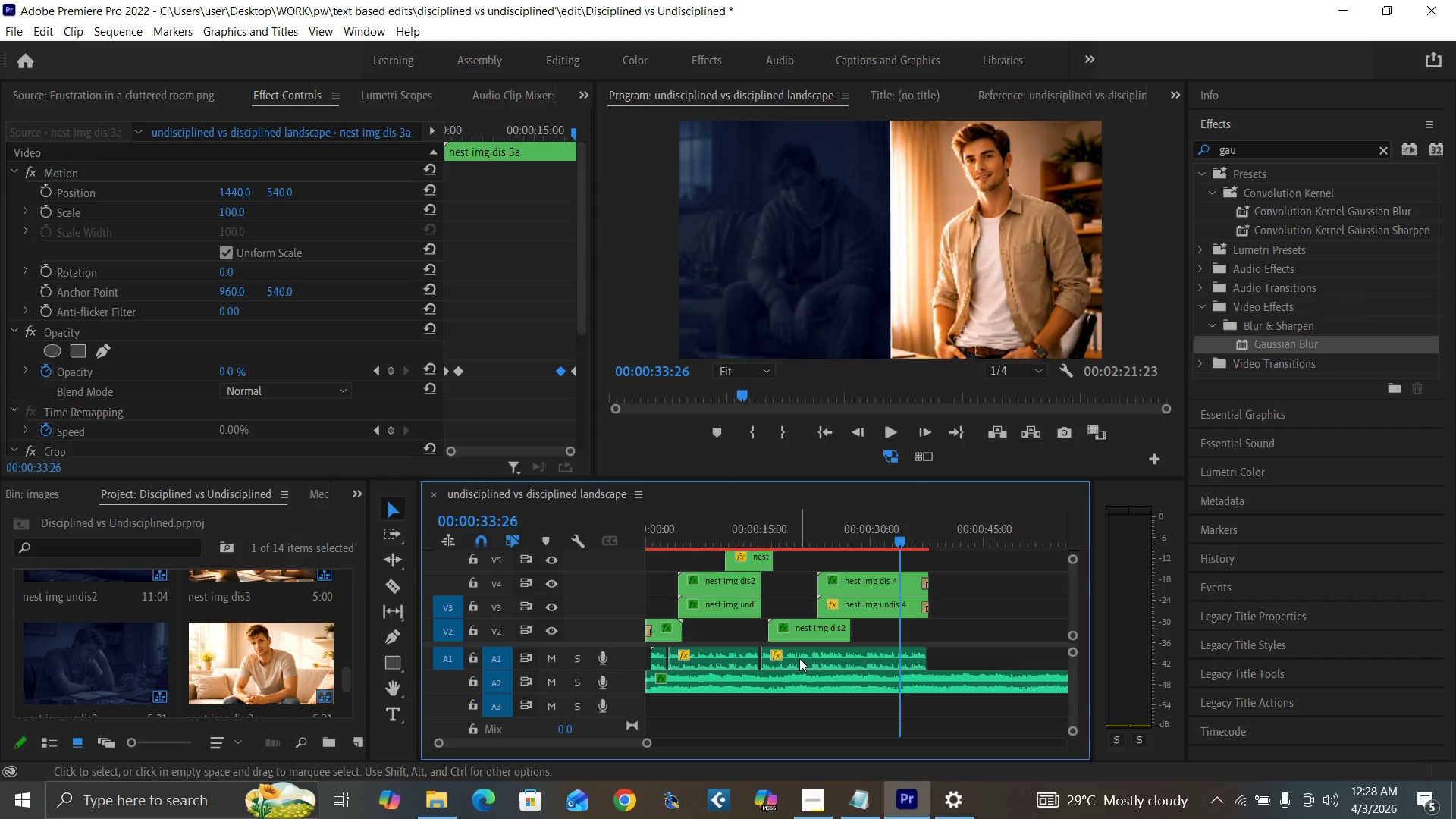 
key(Control+S)
 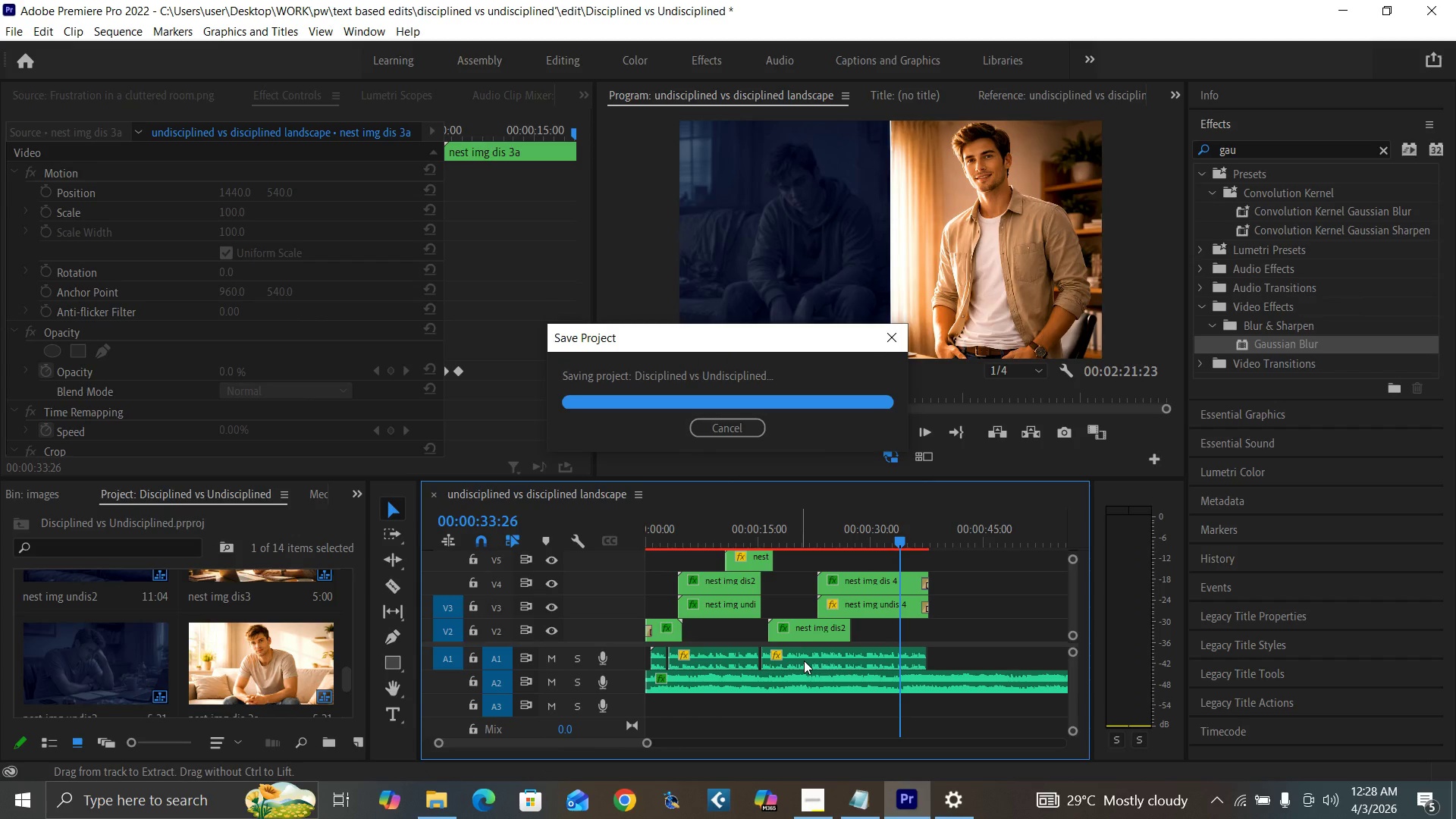 
key(Control+Backquote)
 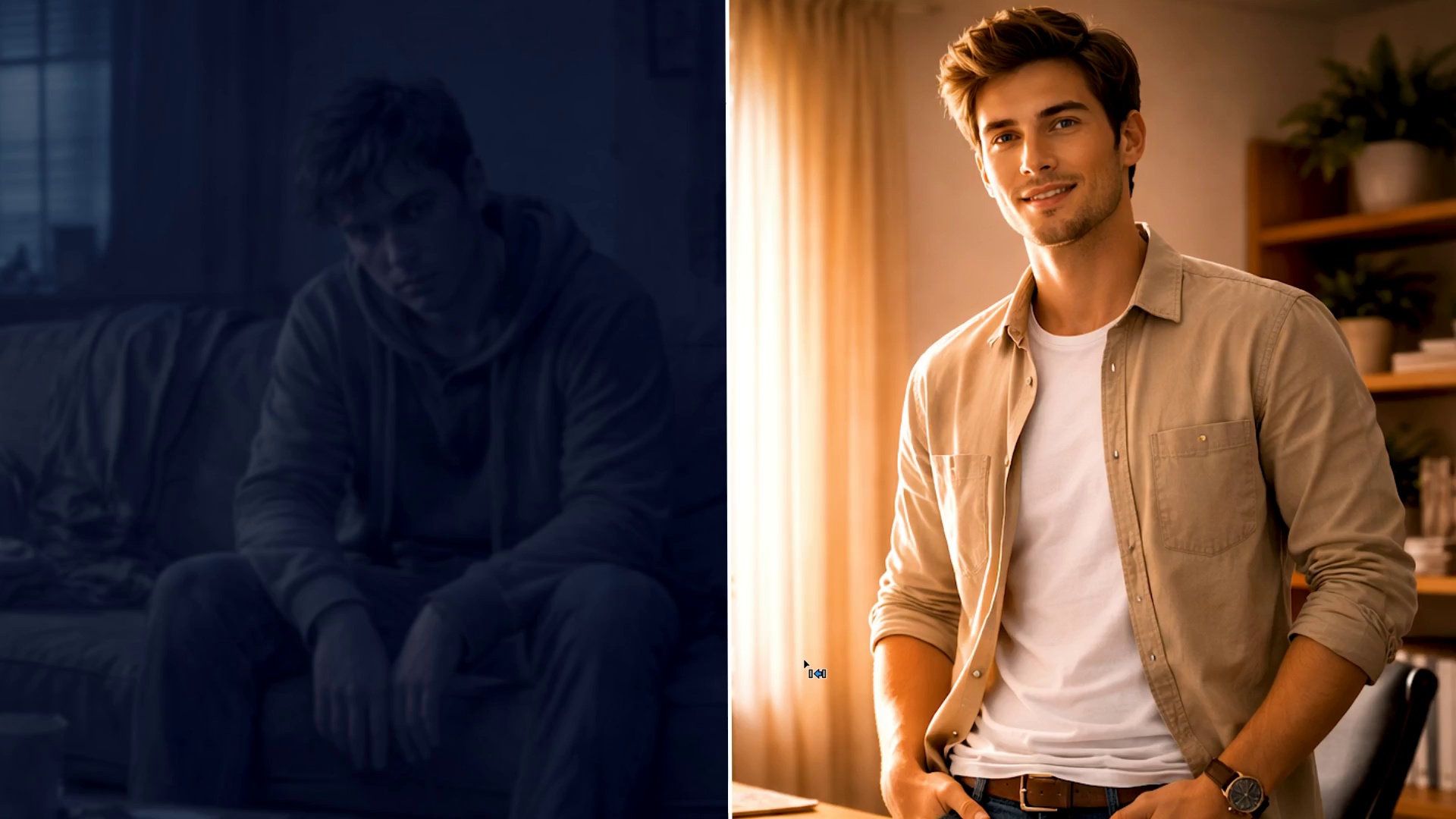 
hold_key(key=ControlLeft, duration=1.52)
 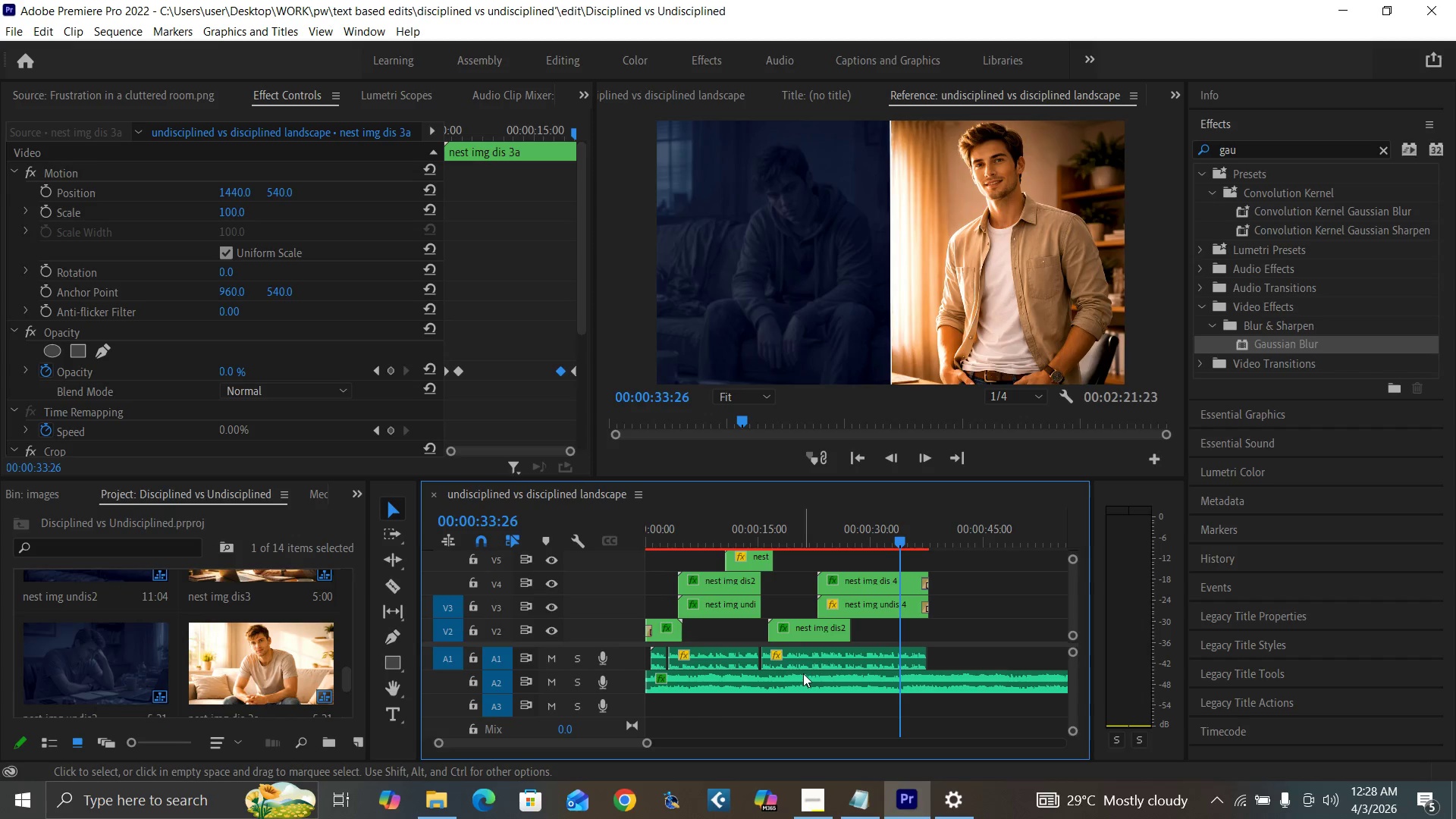 
key(Control+Backquote)
 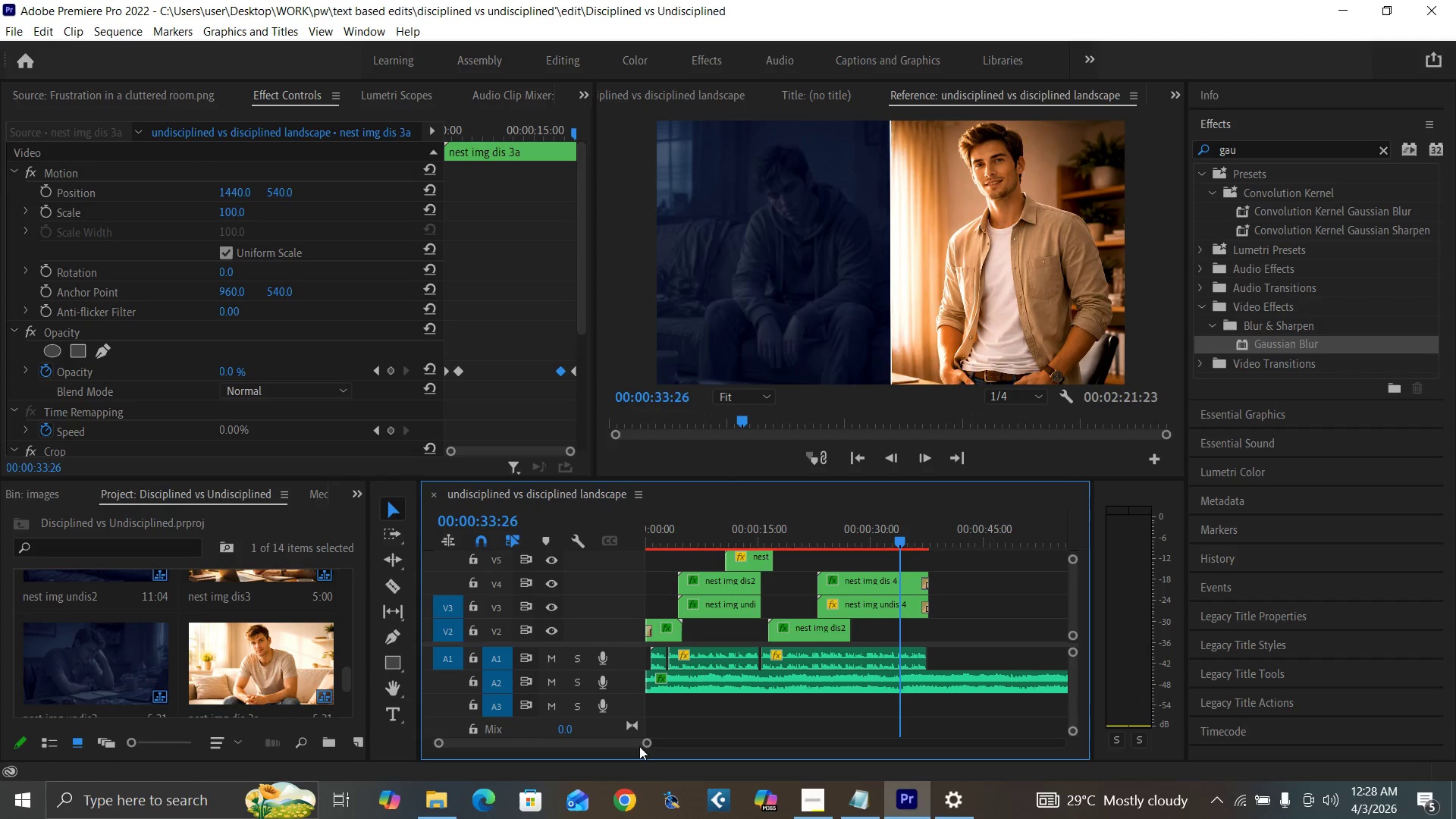 
left_click_drag(start_coordinate=[647, 742], to_coordinate=[678, 750])
 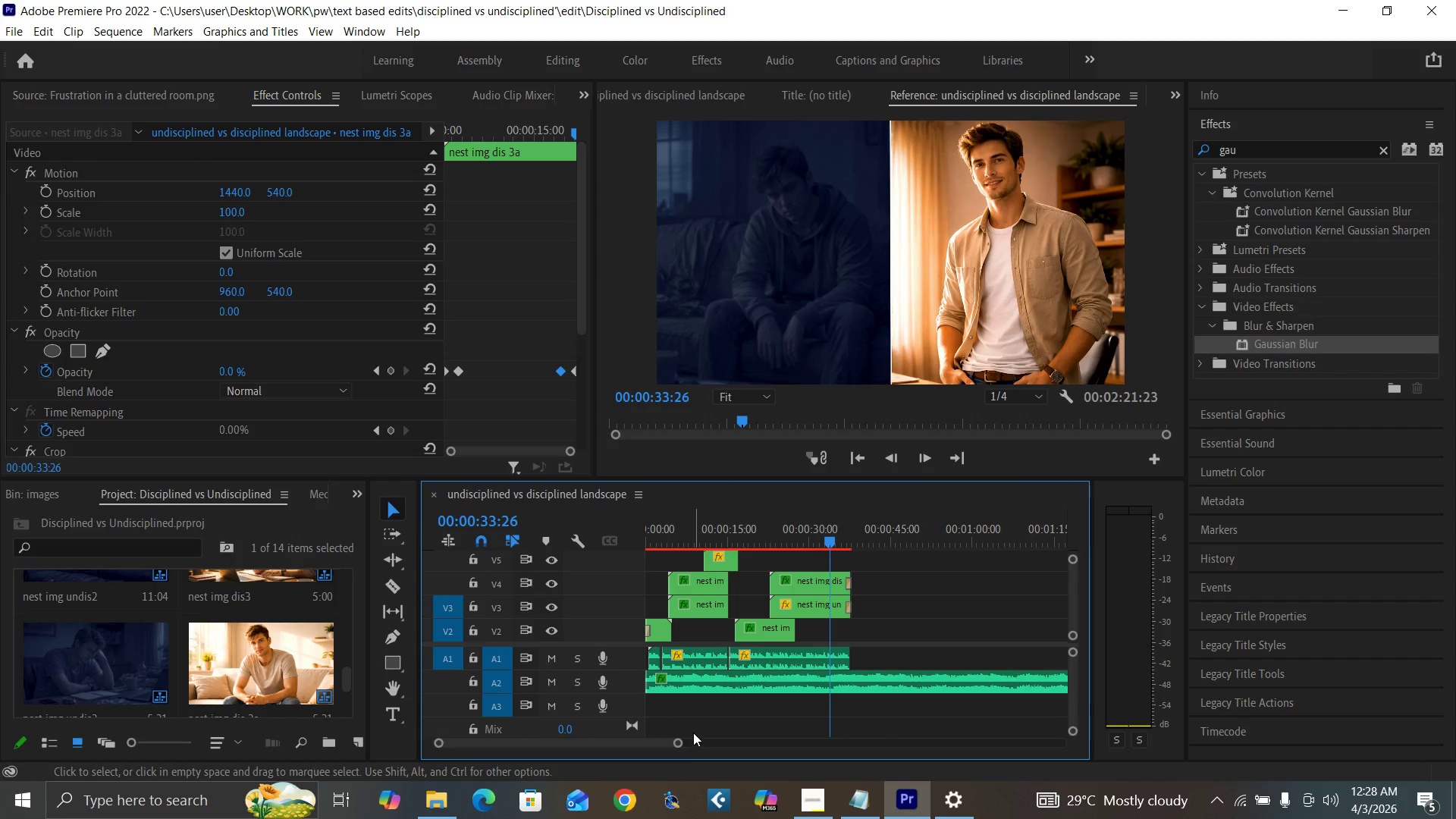 
key(Control+S)
 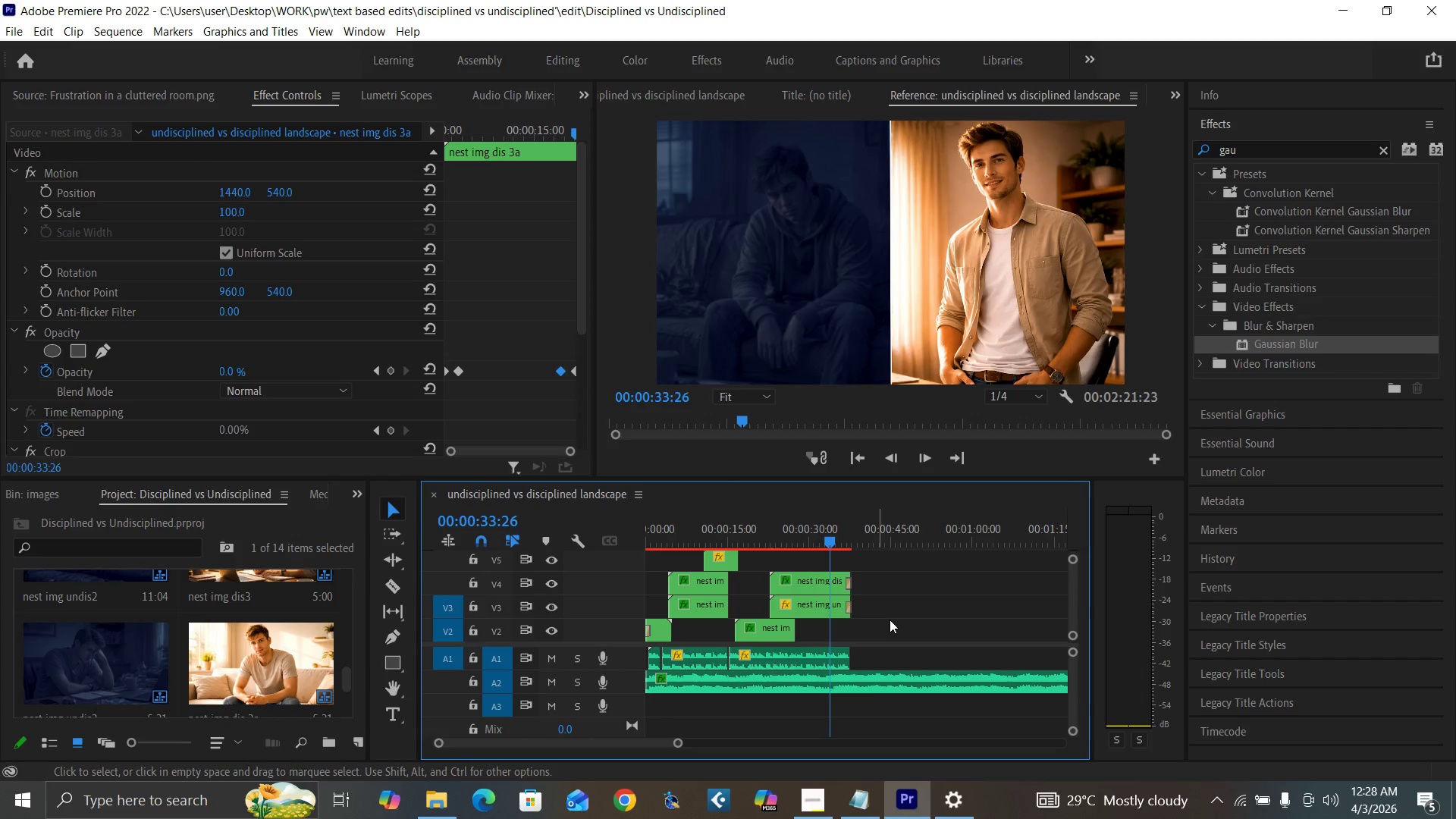 
key(Enter)